 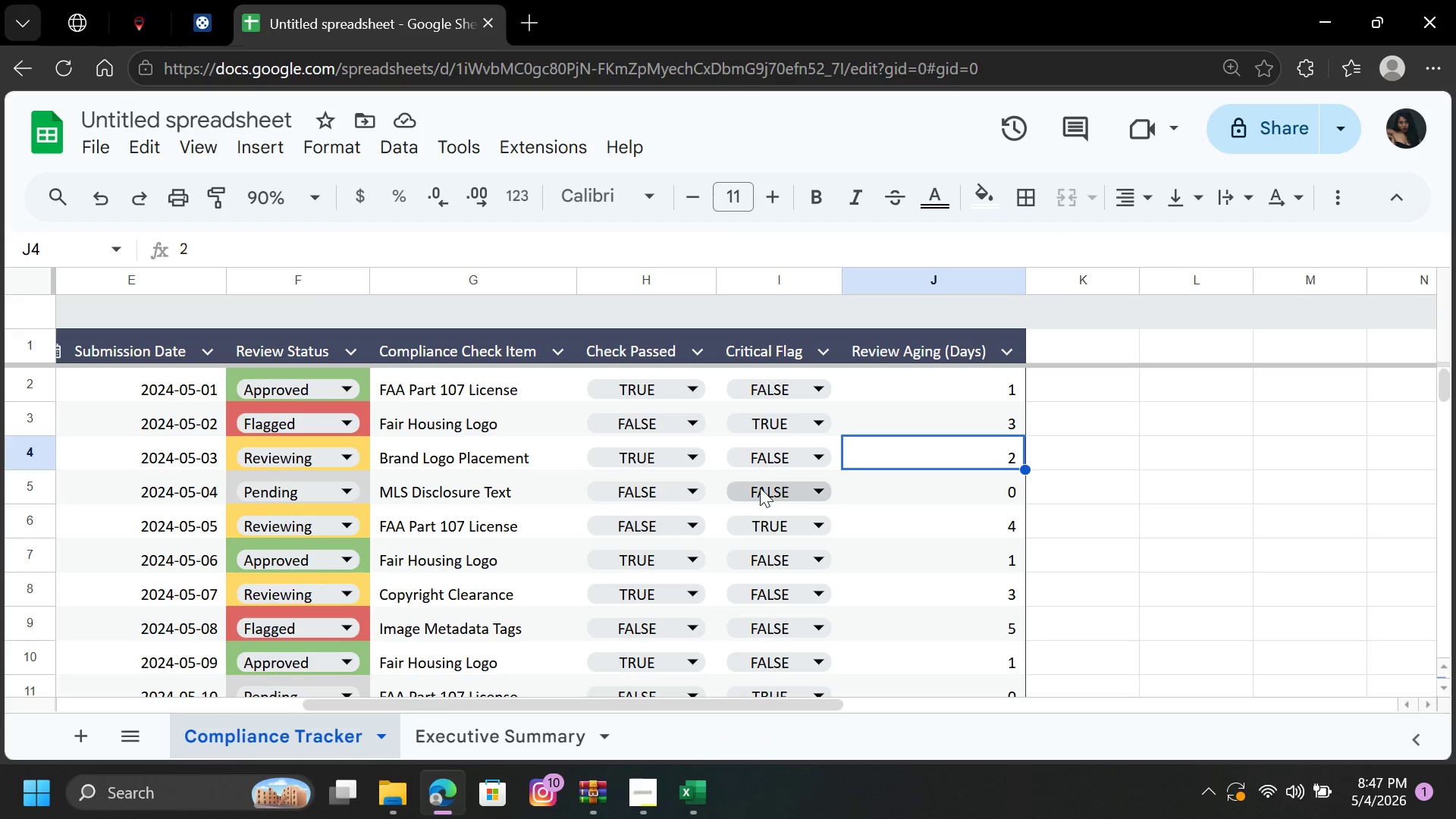 
left_click_drag(start_coordinate=[774, 372], to_coordinate=[765, 453])
 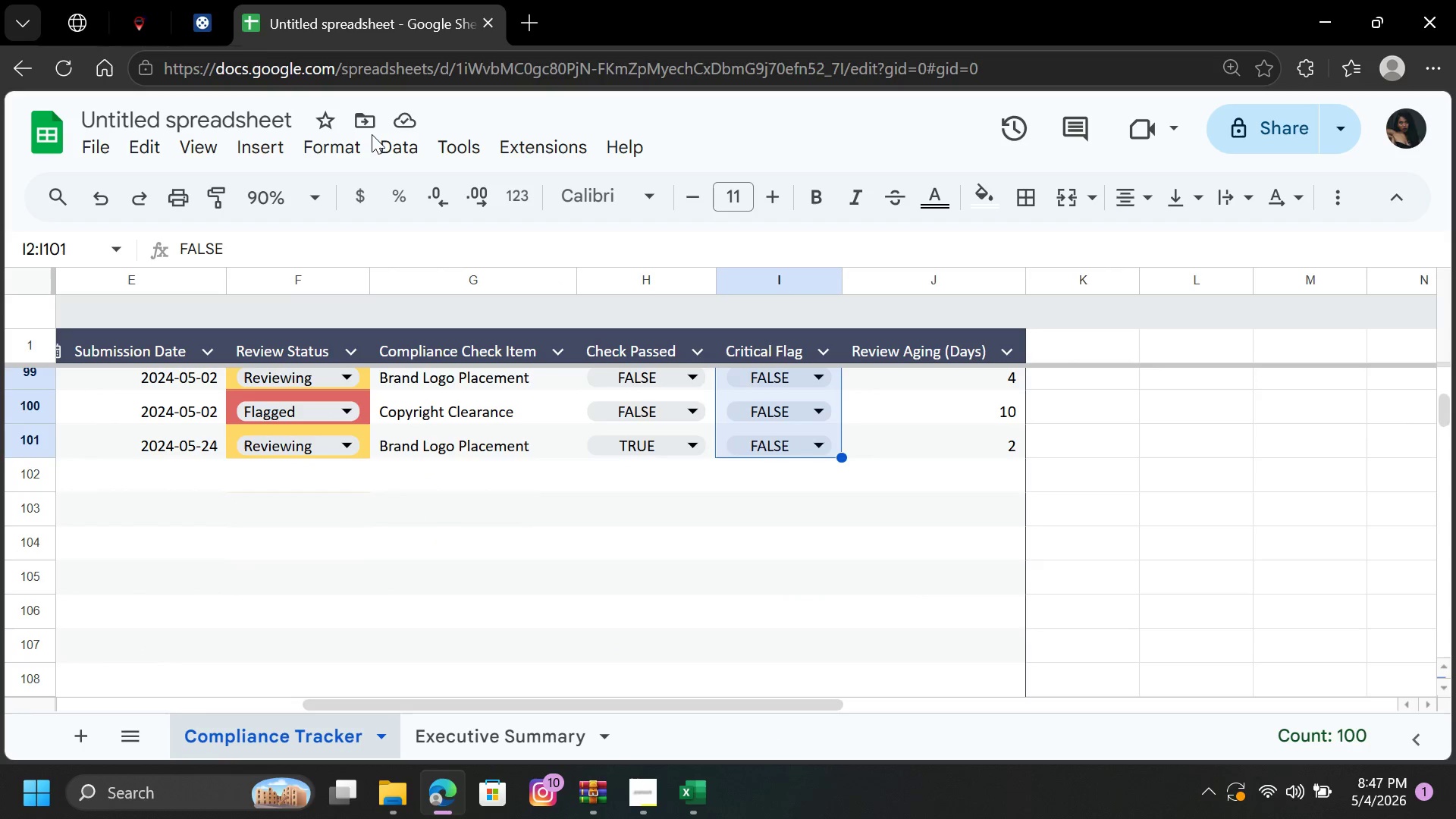 
left_click([350, 144])
 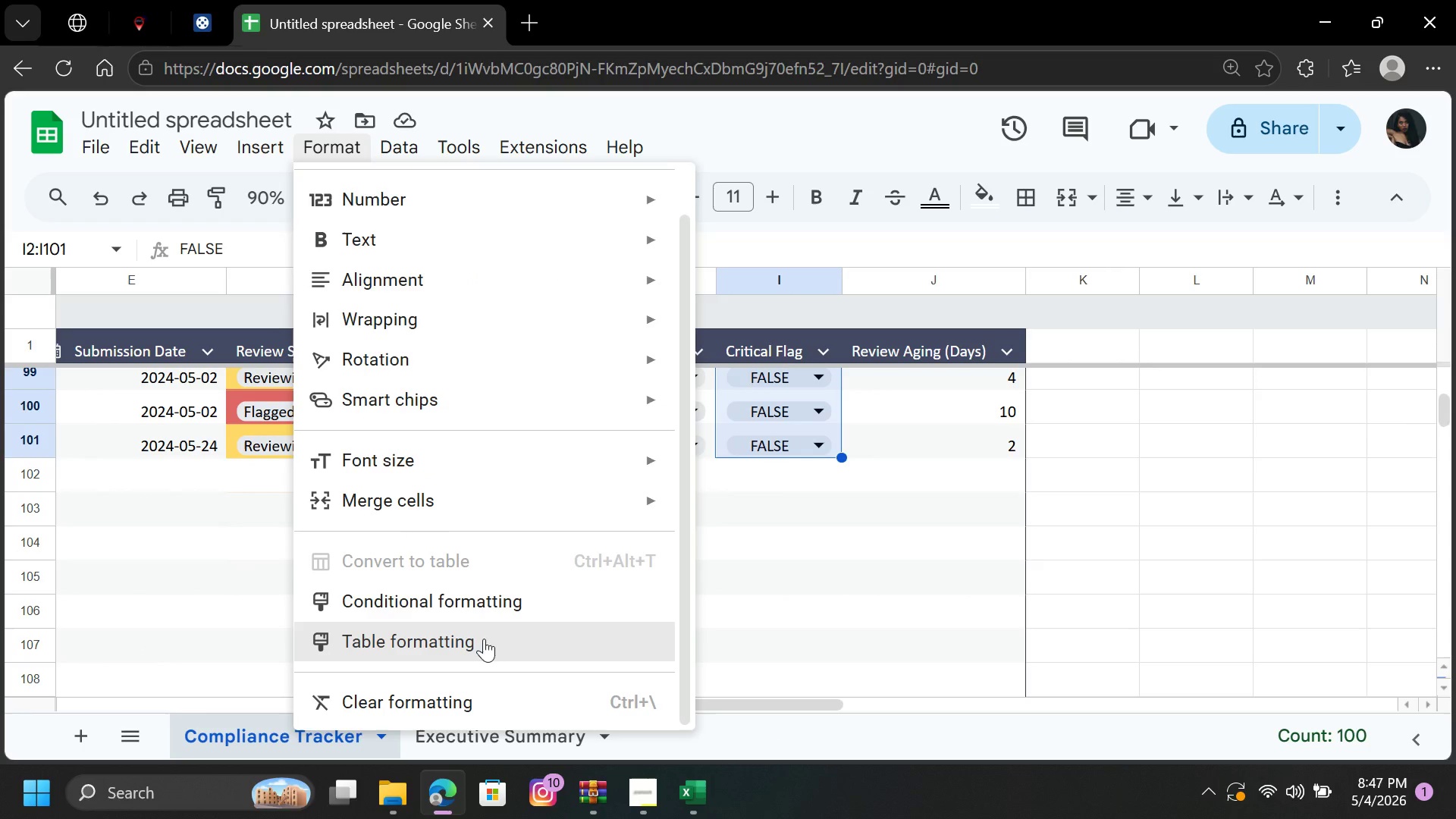 
left_click([498, 599])
 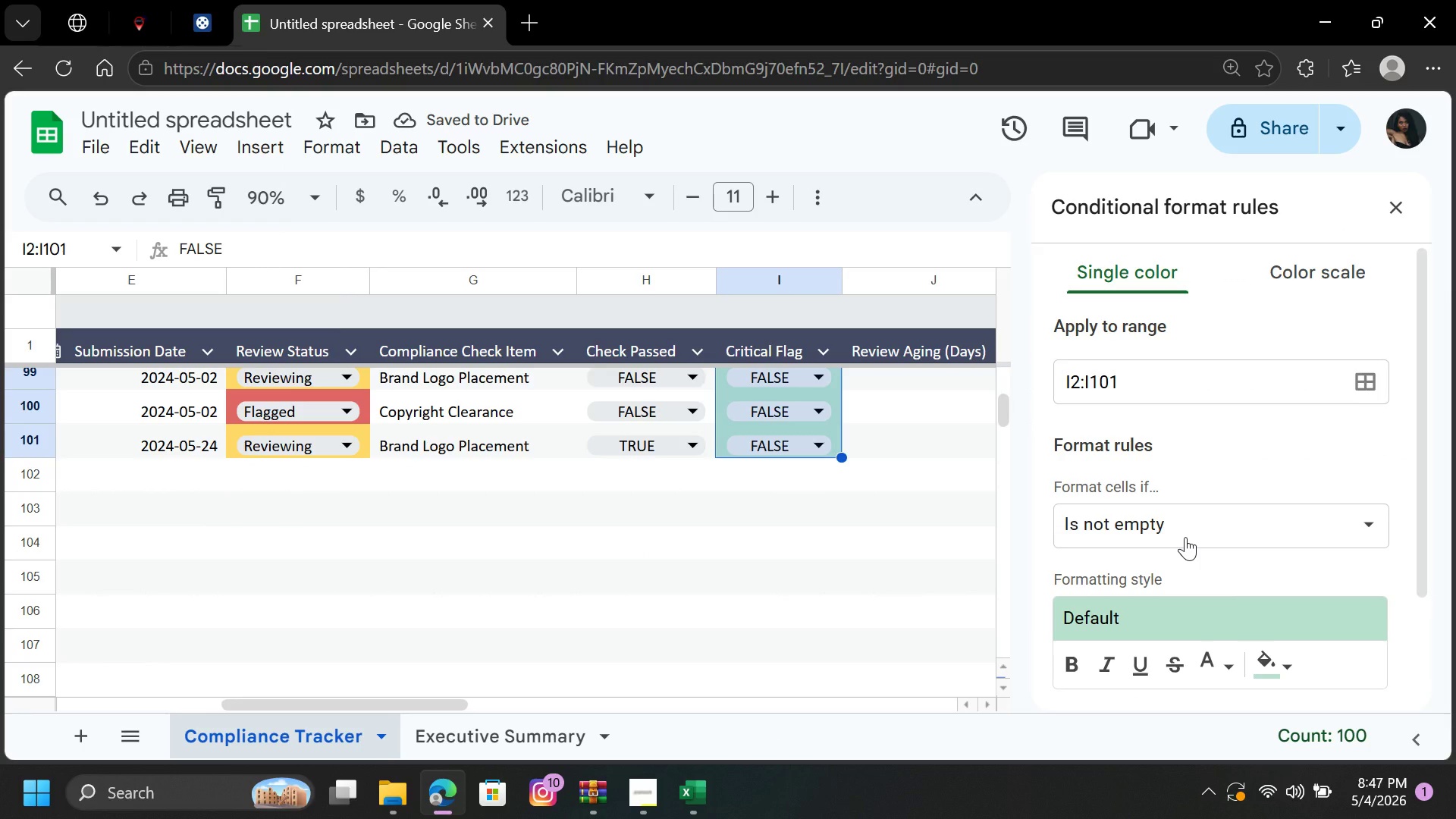 
wait(6.11)
 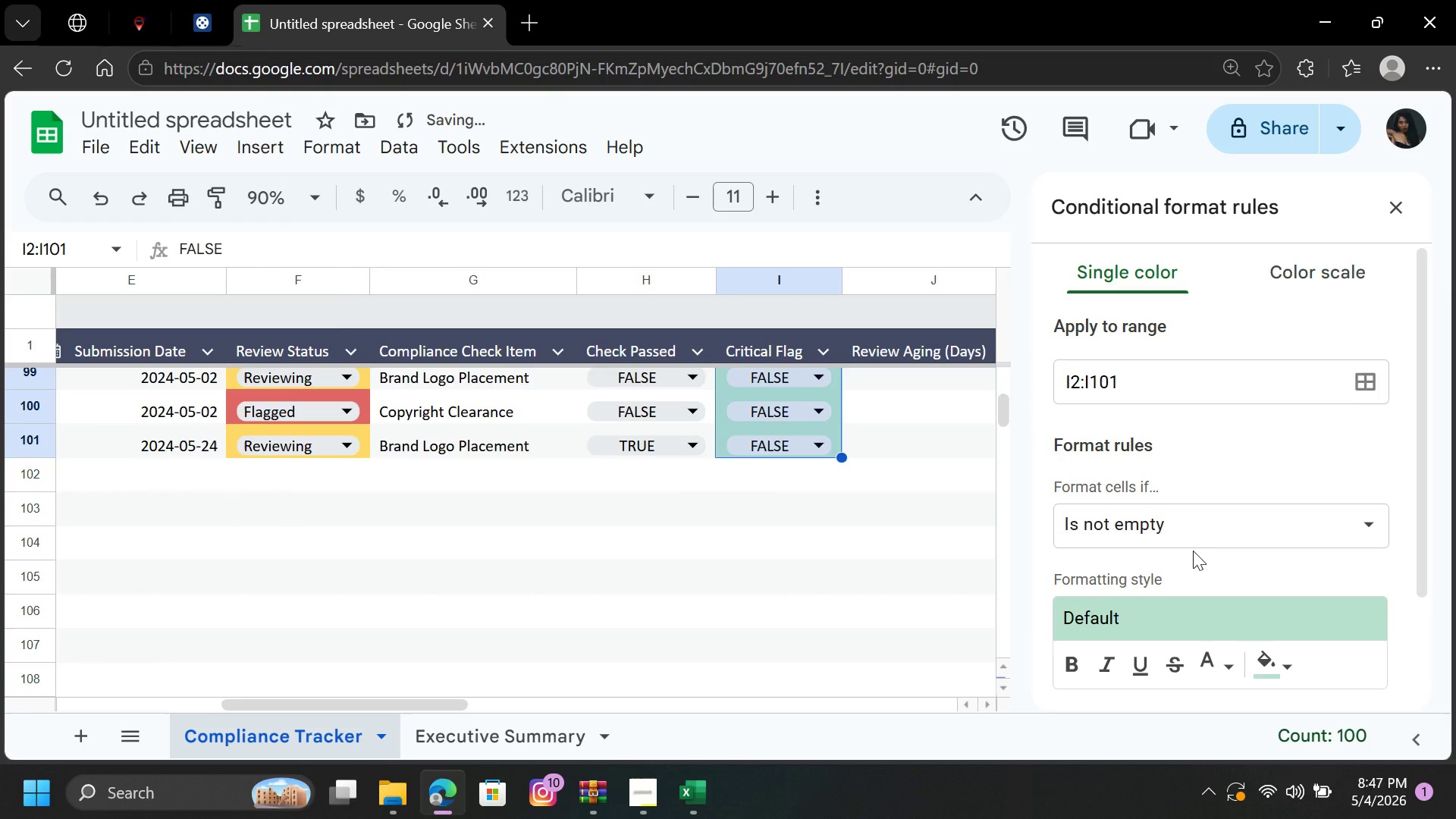 
left_click([1182, 529])
 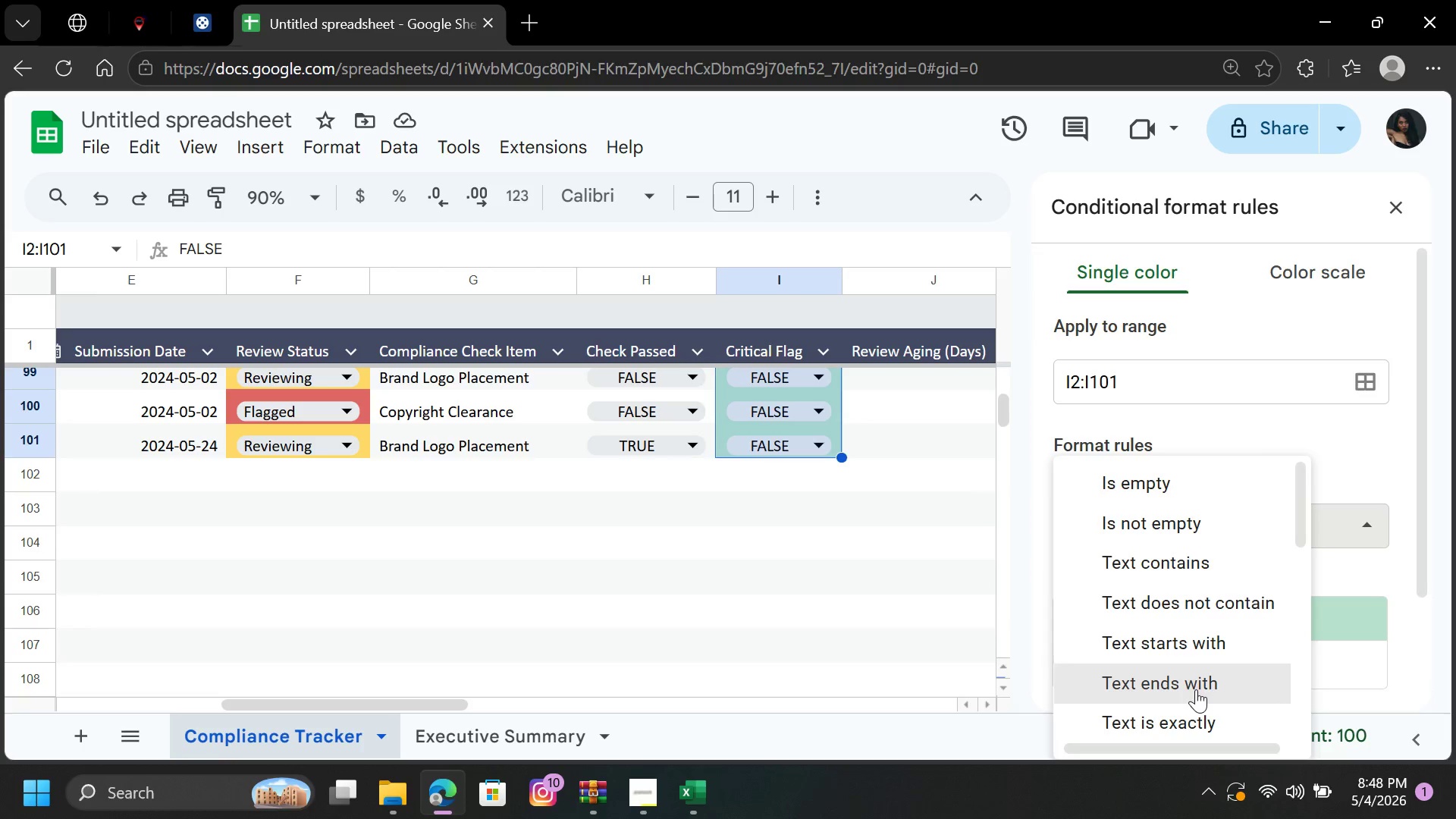 
left_click([1195, 716])
 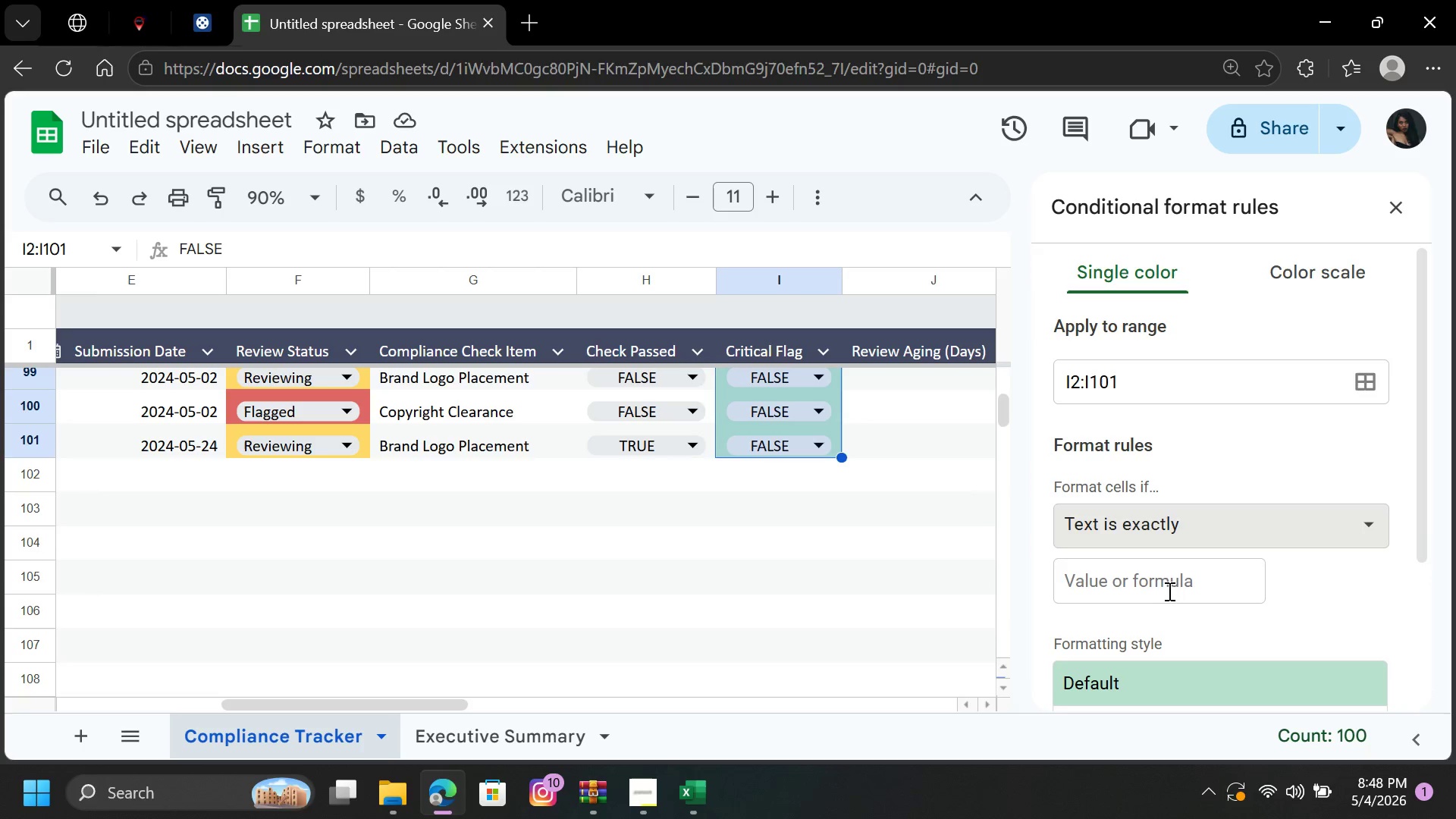 
left_click([1177, 582])
 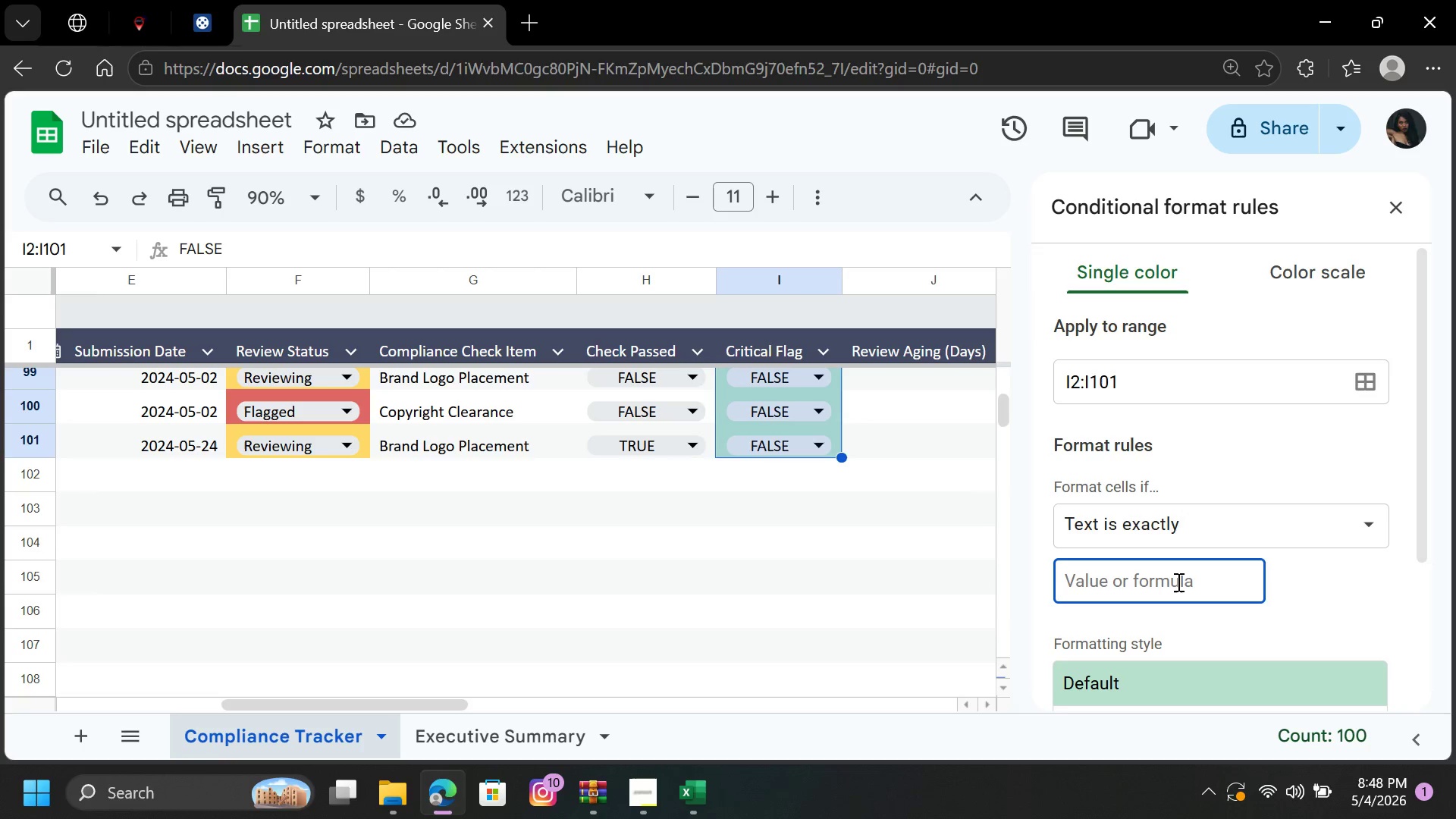 
type(True)
key(Backspace)
key(Backspace)
key(Backspace)
type(RUE)
 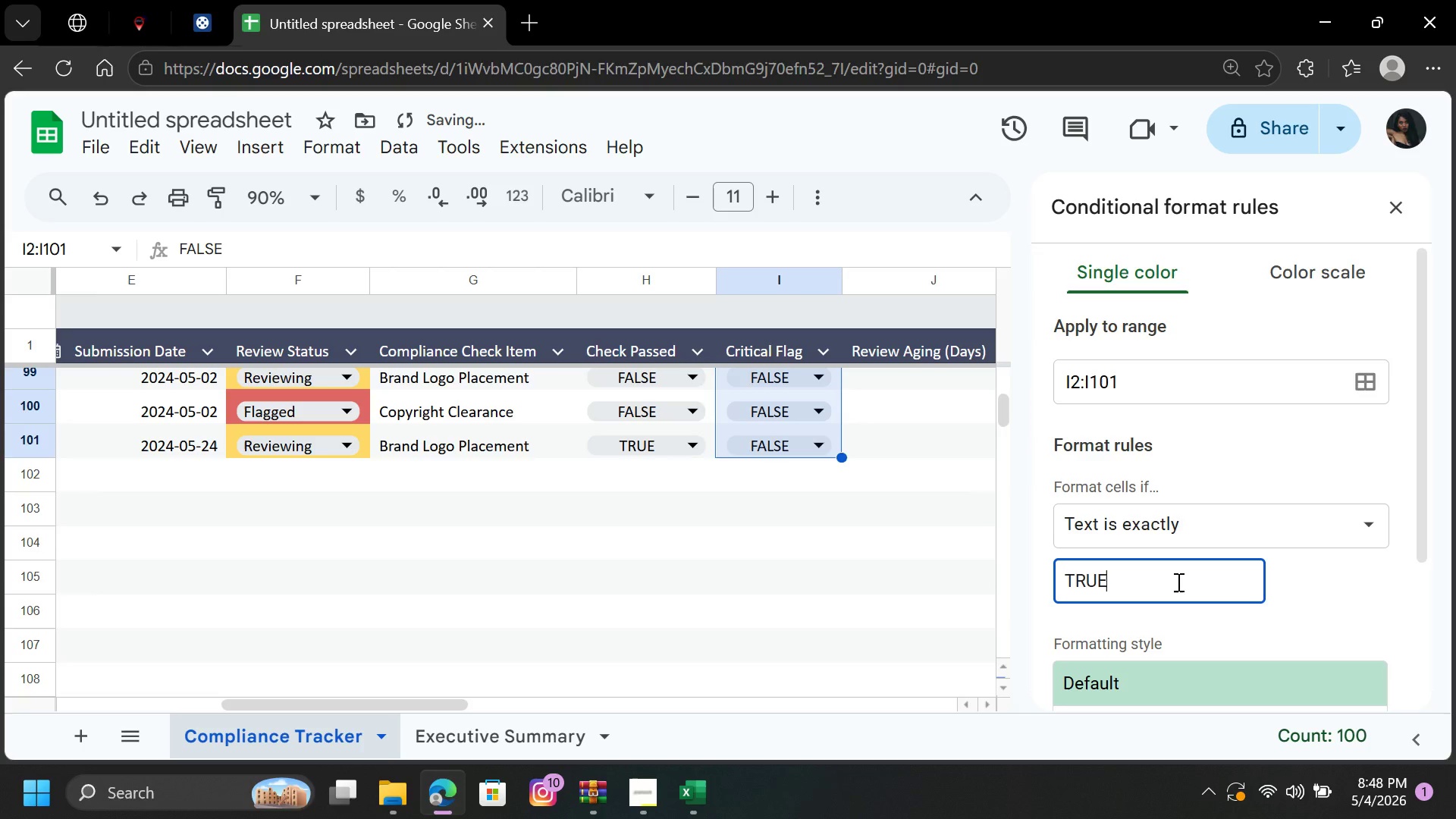 
scroll: coordinate [1256, 526], scroll_direction: down, amount: 4.0
 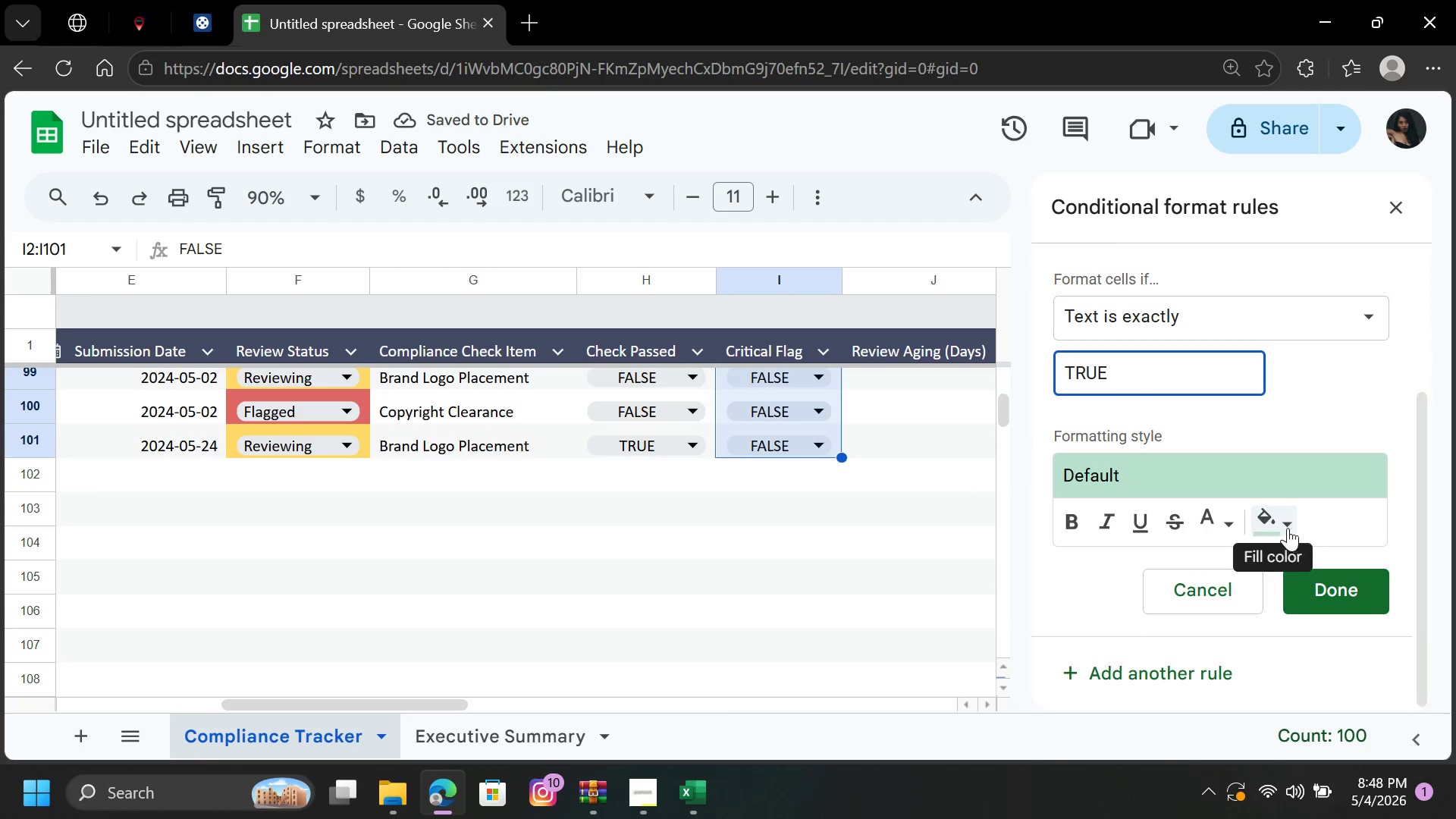 
left_click([1284, 524])
 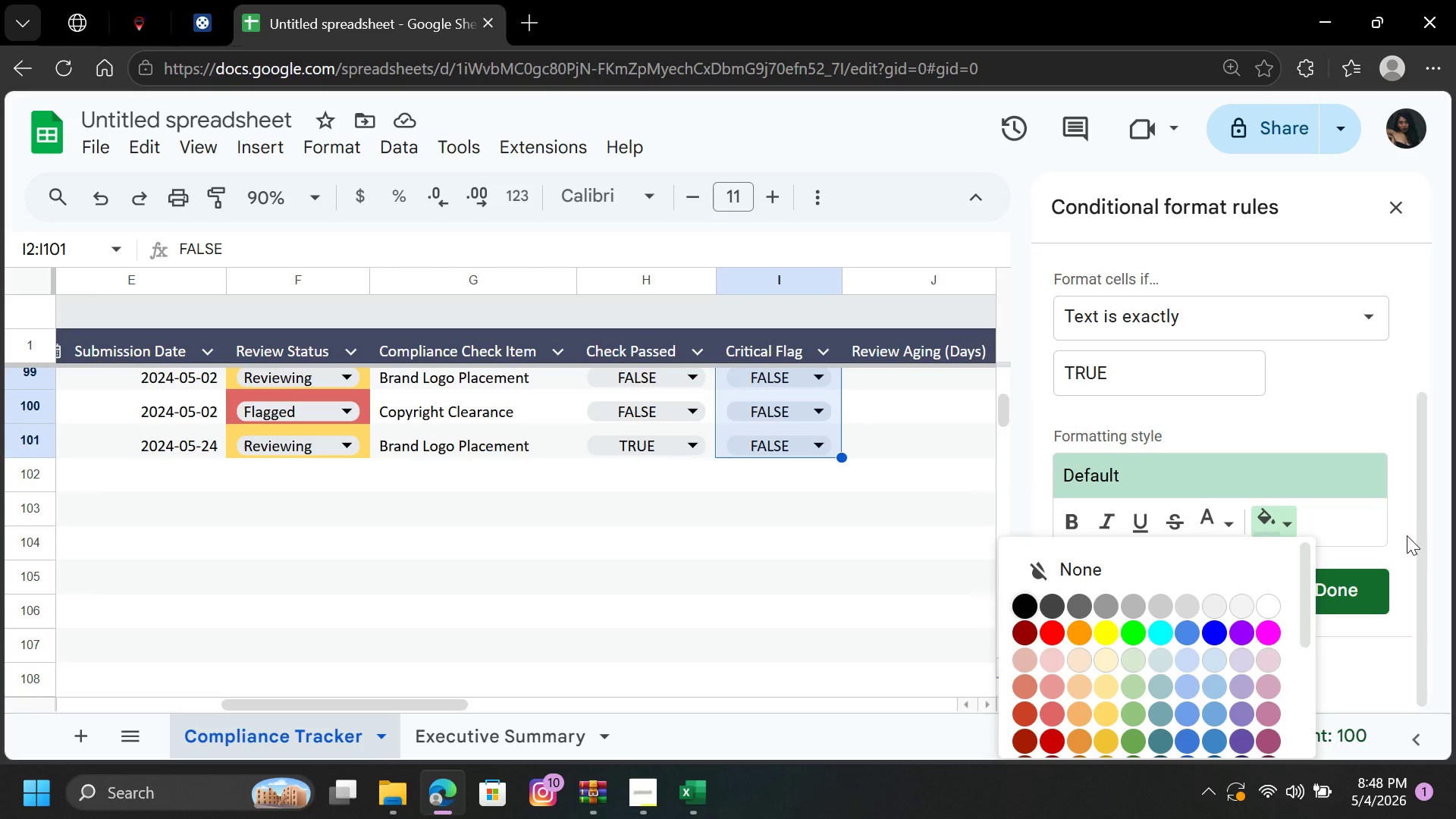 
wait(5.73)
 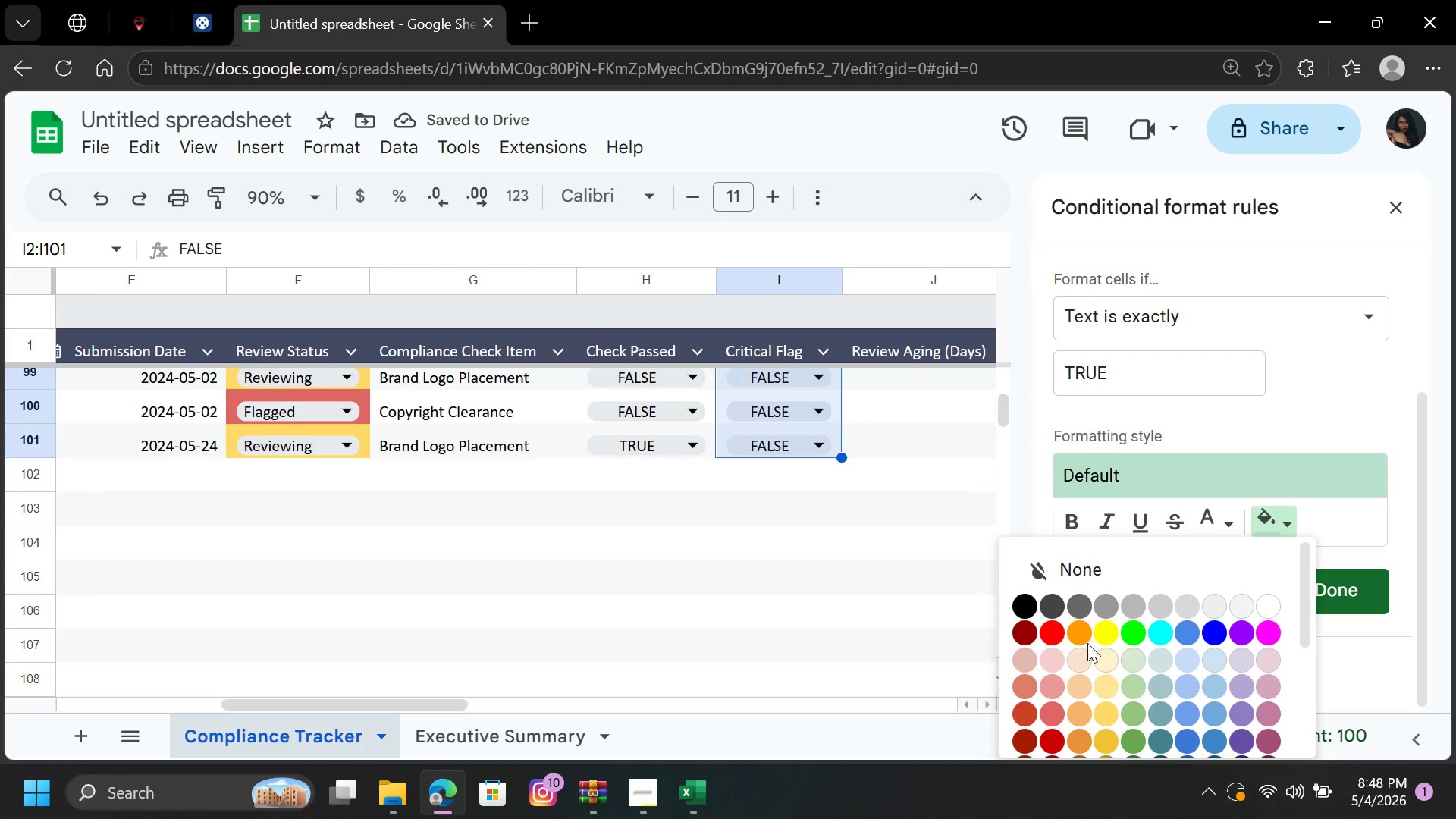 
left_click([1351, 529])
 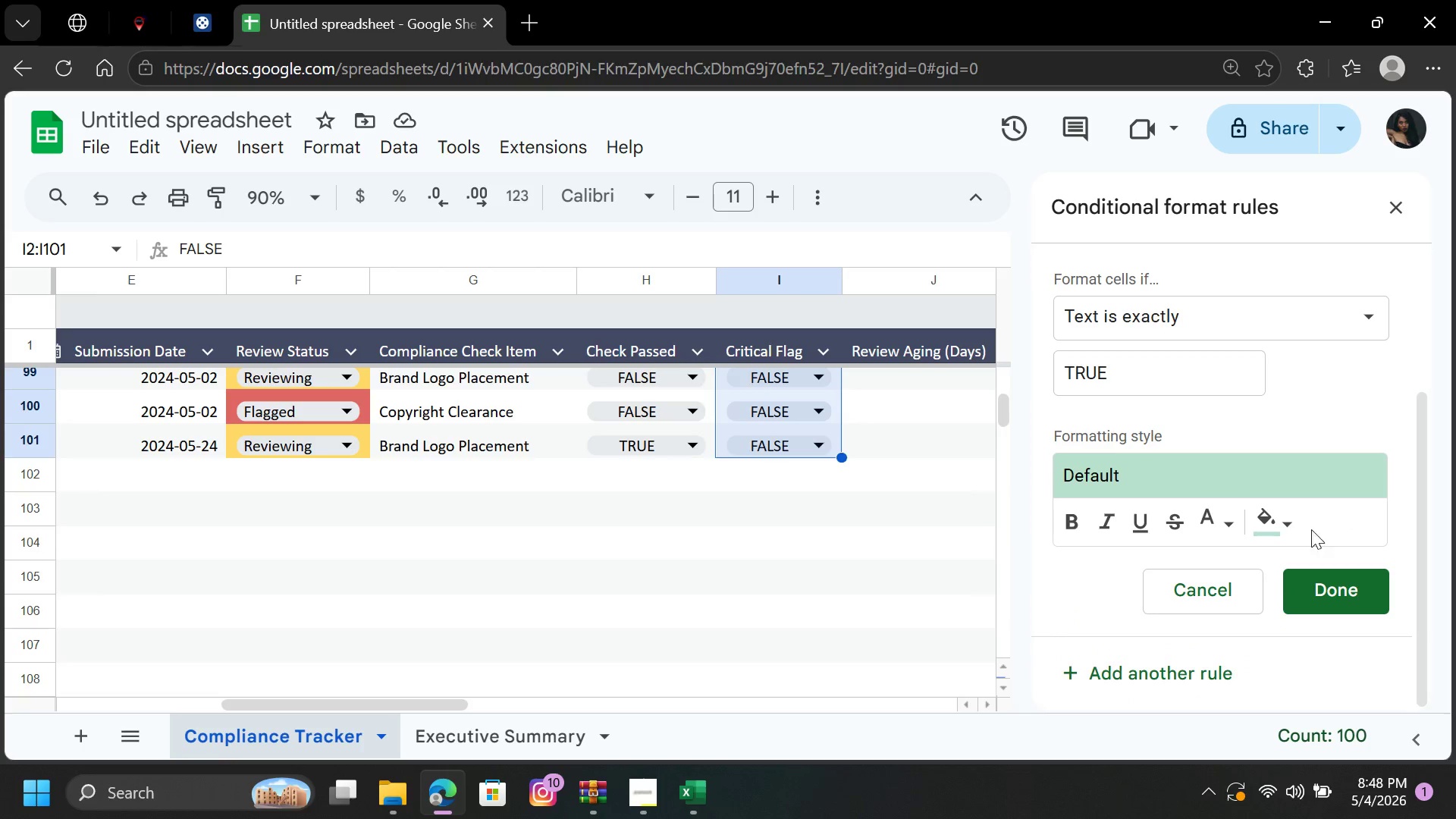 
mouse_move([1203, 540])
 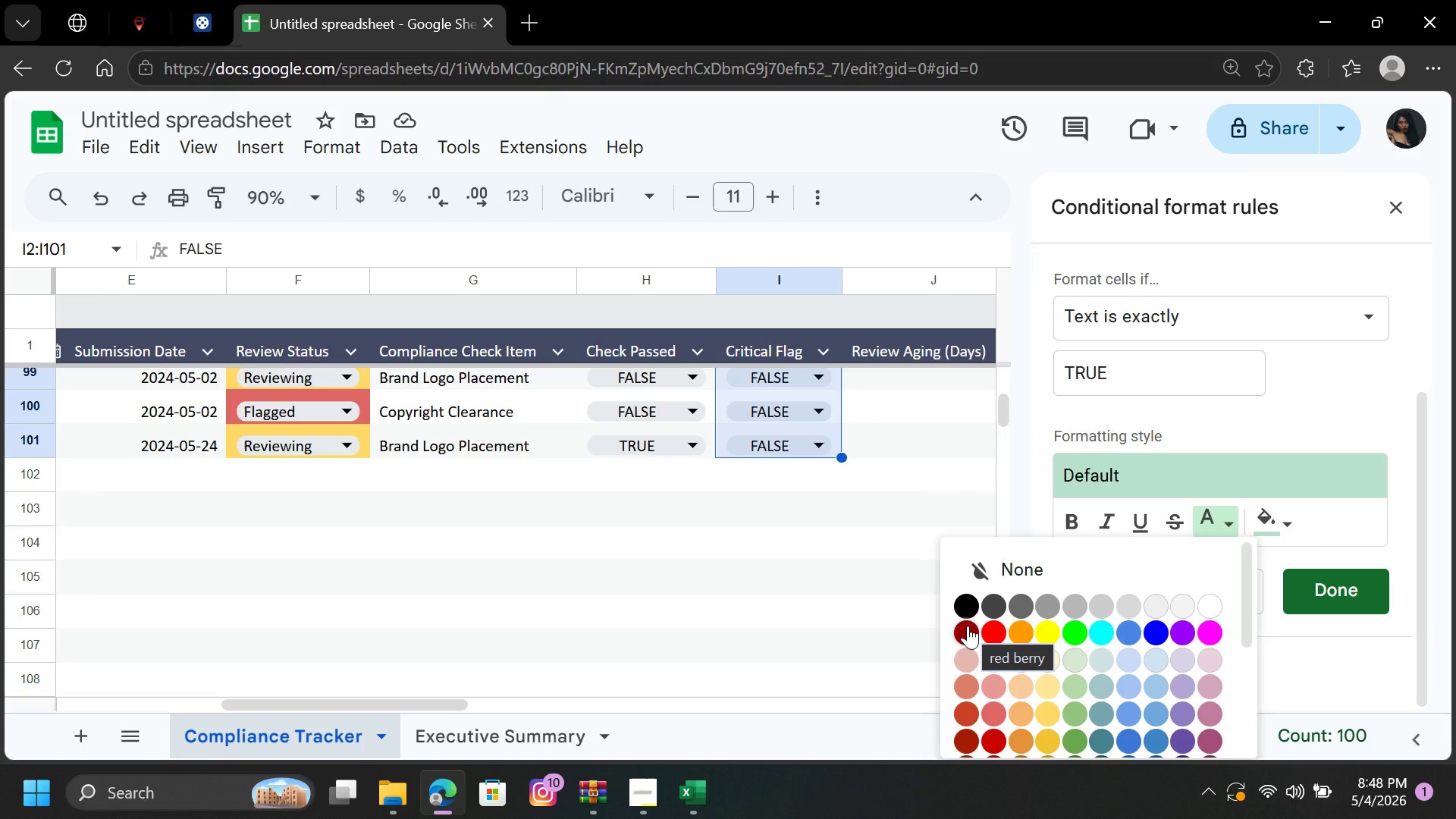 
wait(5.59)
 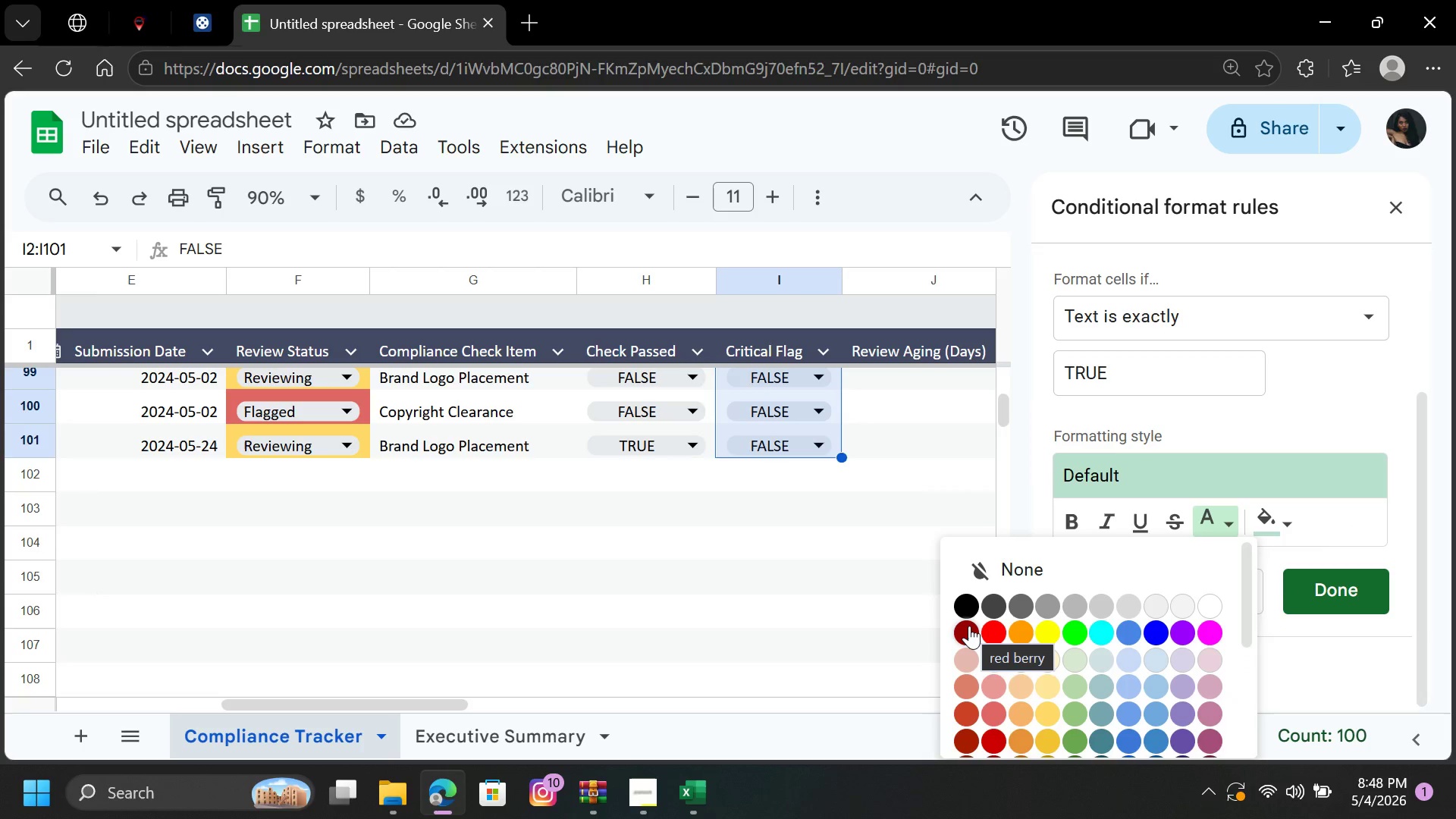 
mouse_move([966, 707])
 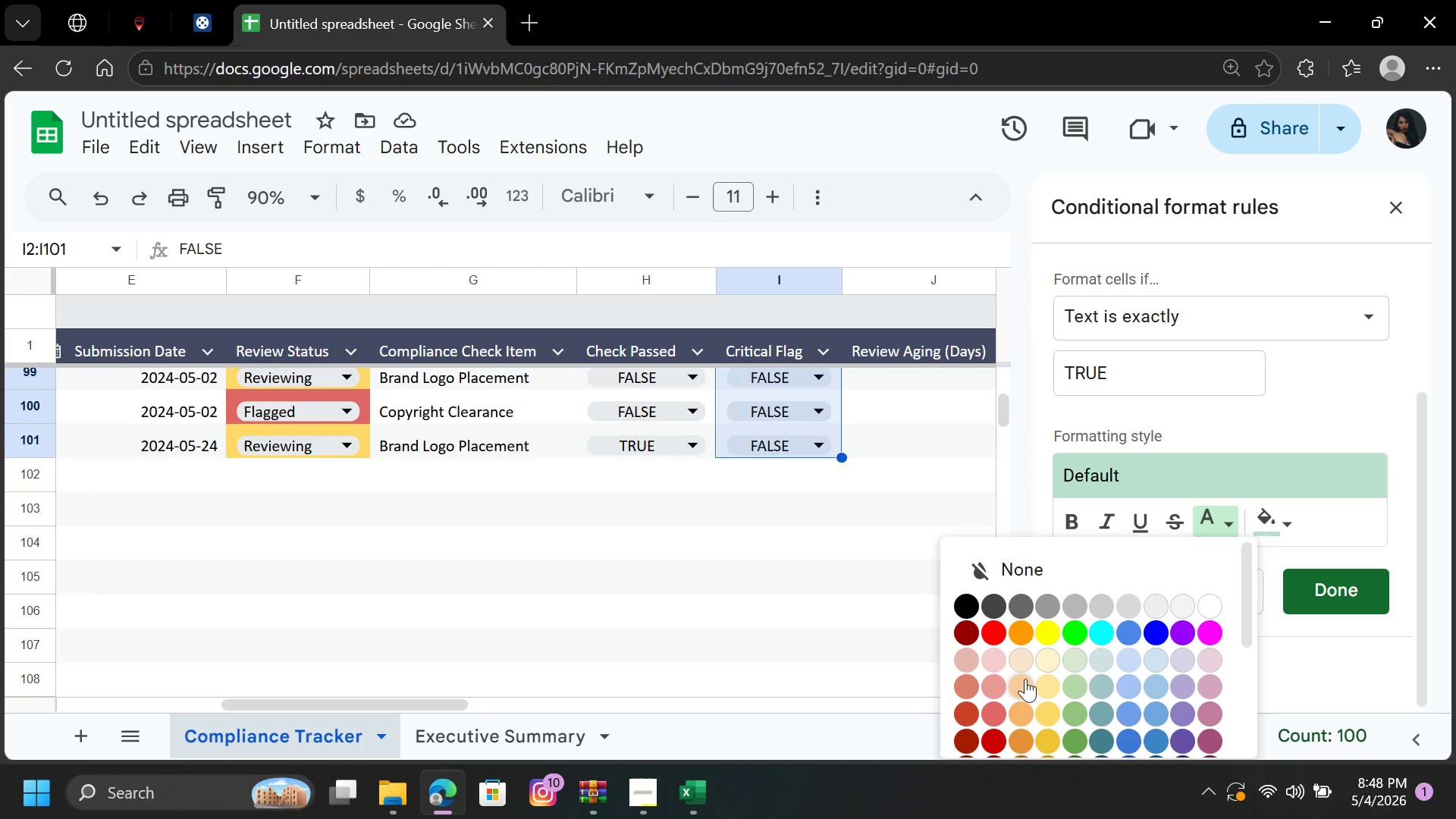 
scroll: coordinate [1025, 678], scroll_direction: down, amount: 2.0
 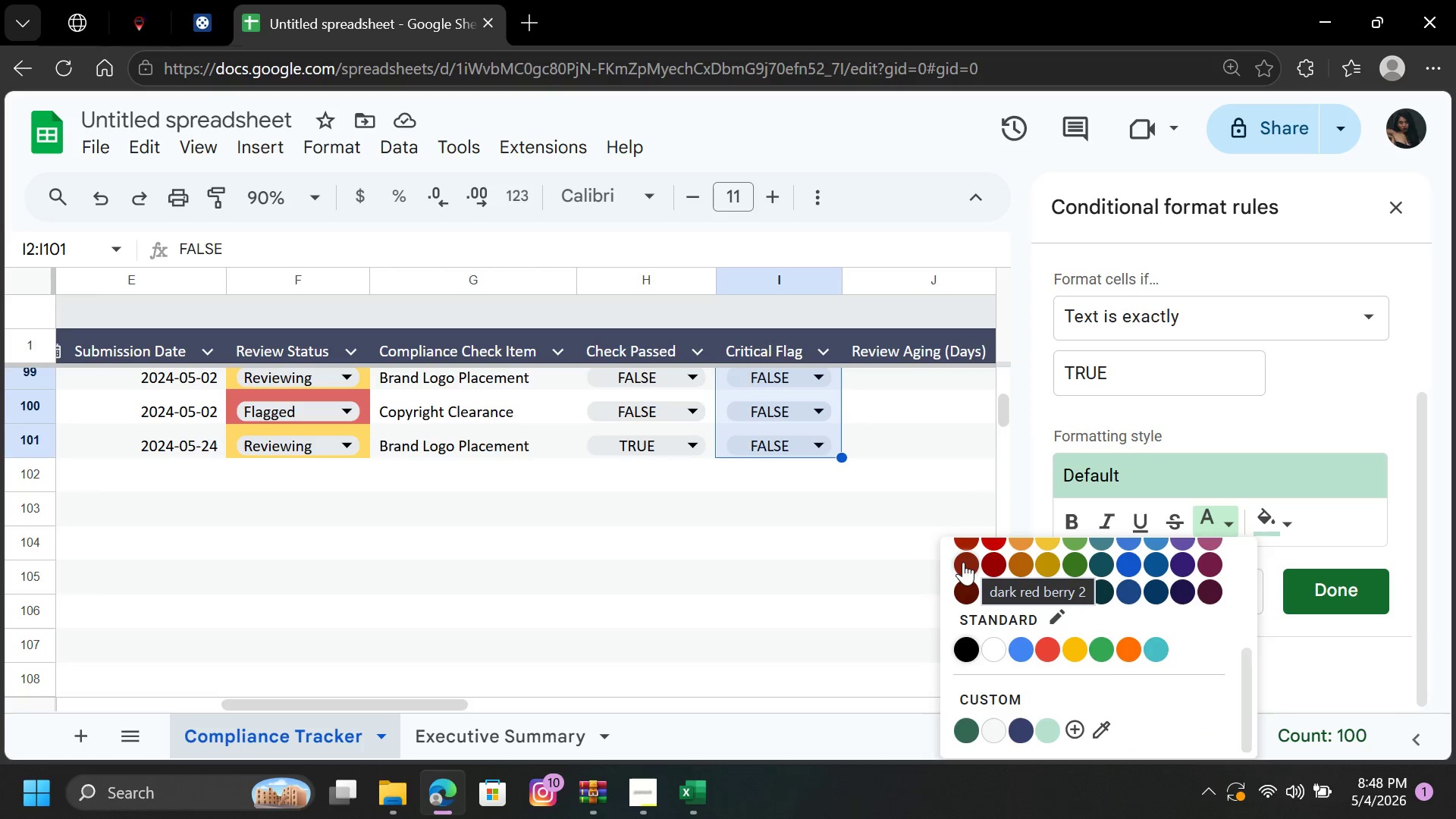 
scroll: coordinate [978, 570], scroll_direction: none, amount: 0.0
 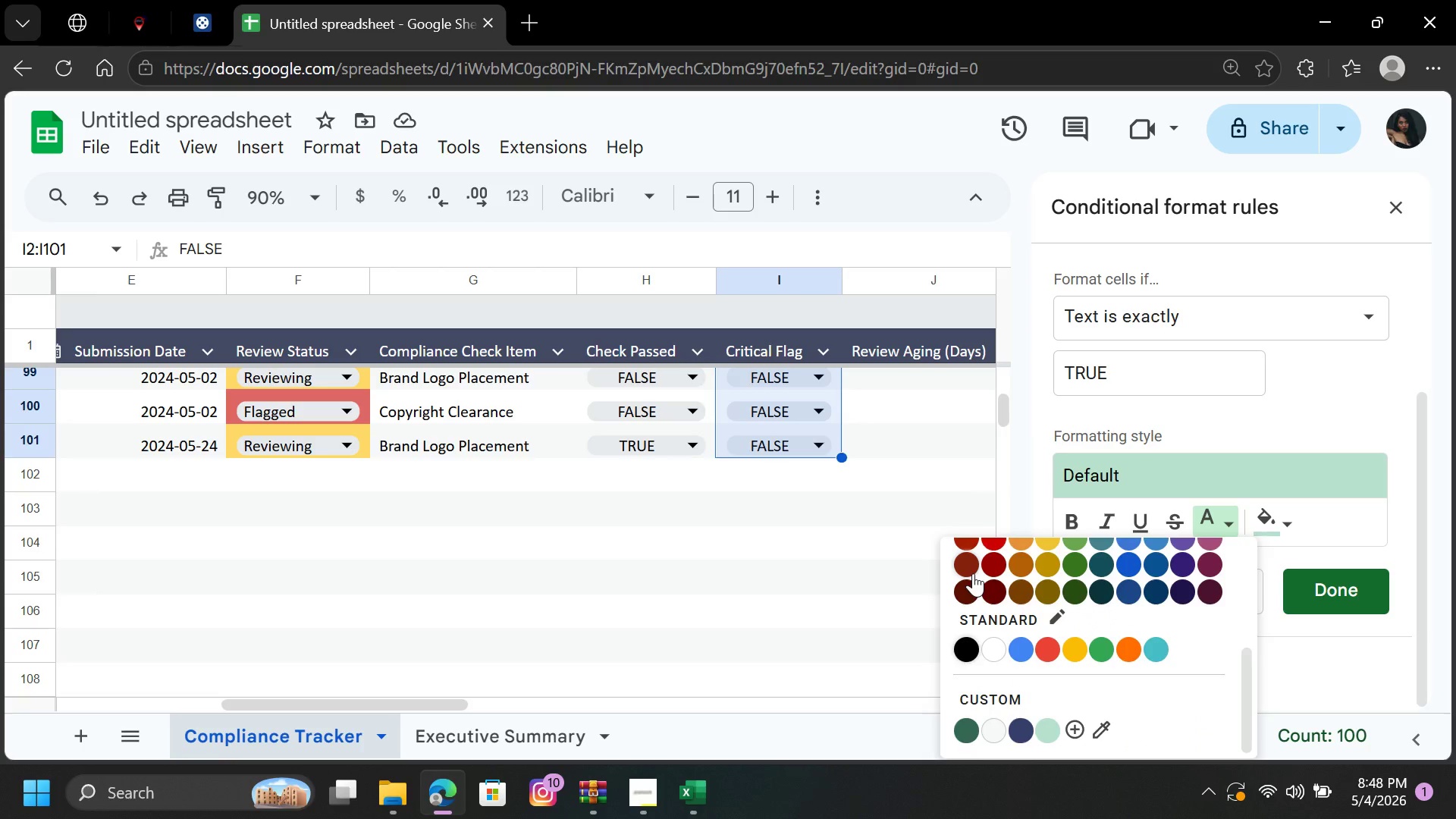 
scroll: coordinate [973, 573], scroll_direction: up, amount: 1.0
 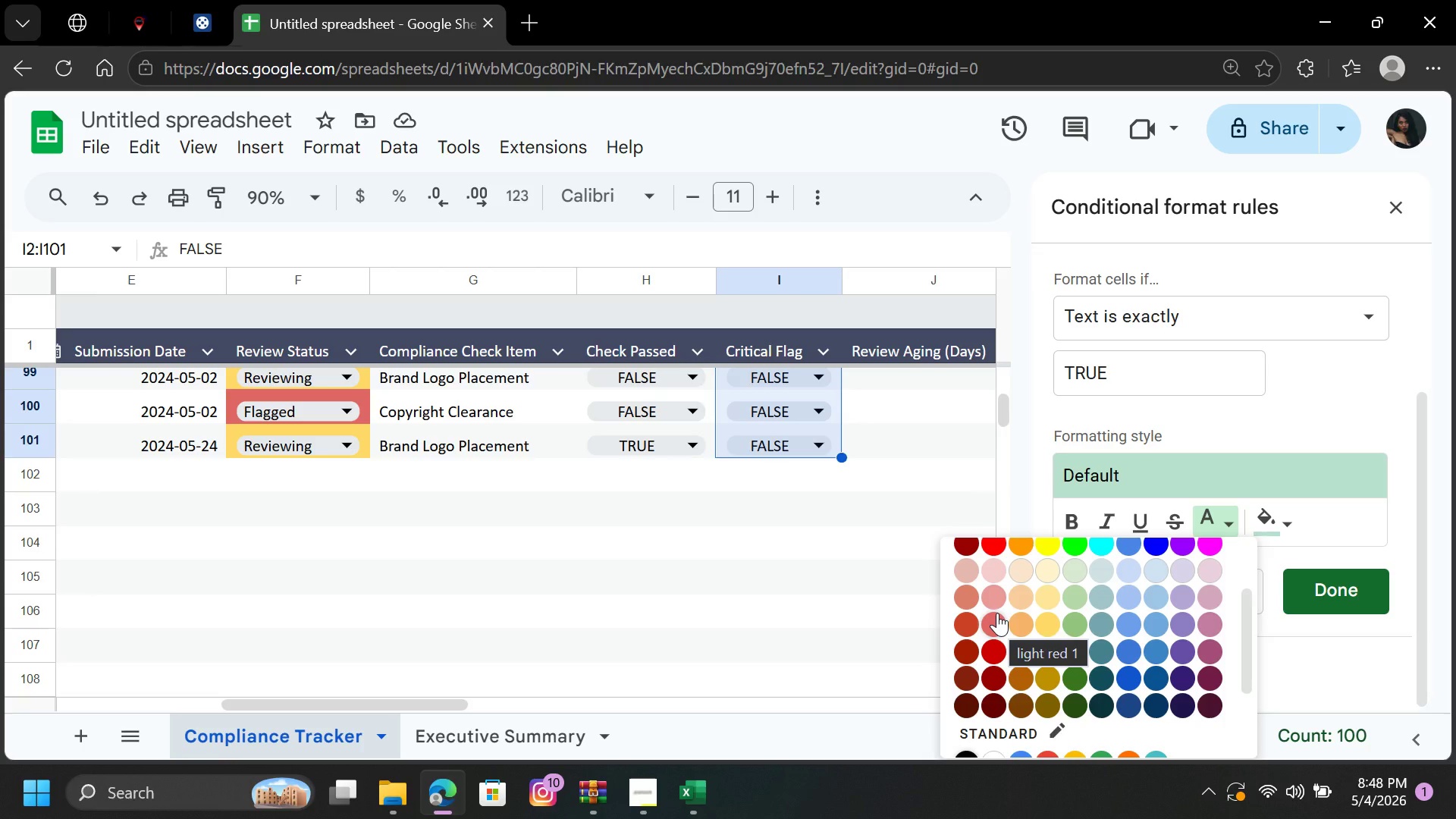 
wait(14.19)
 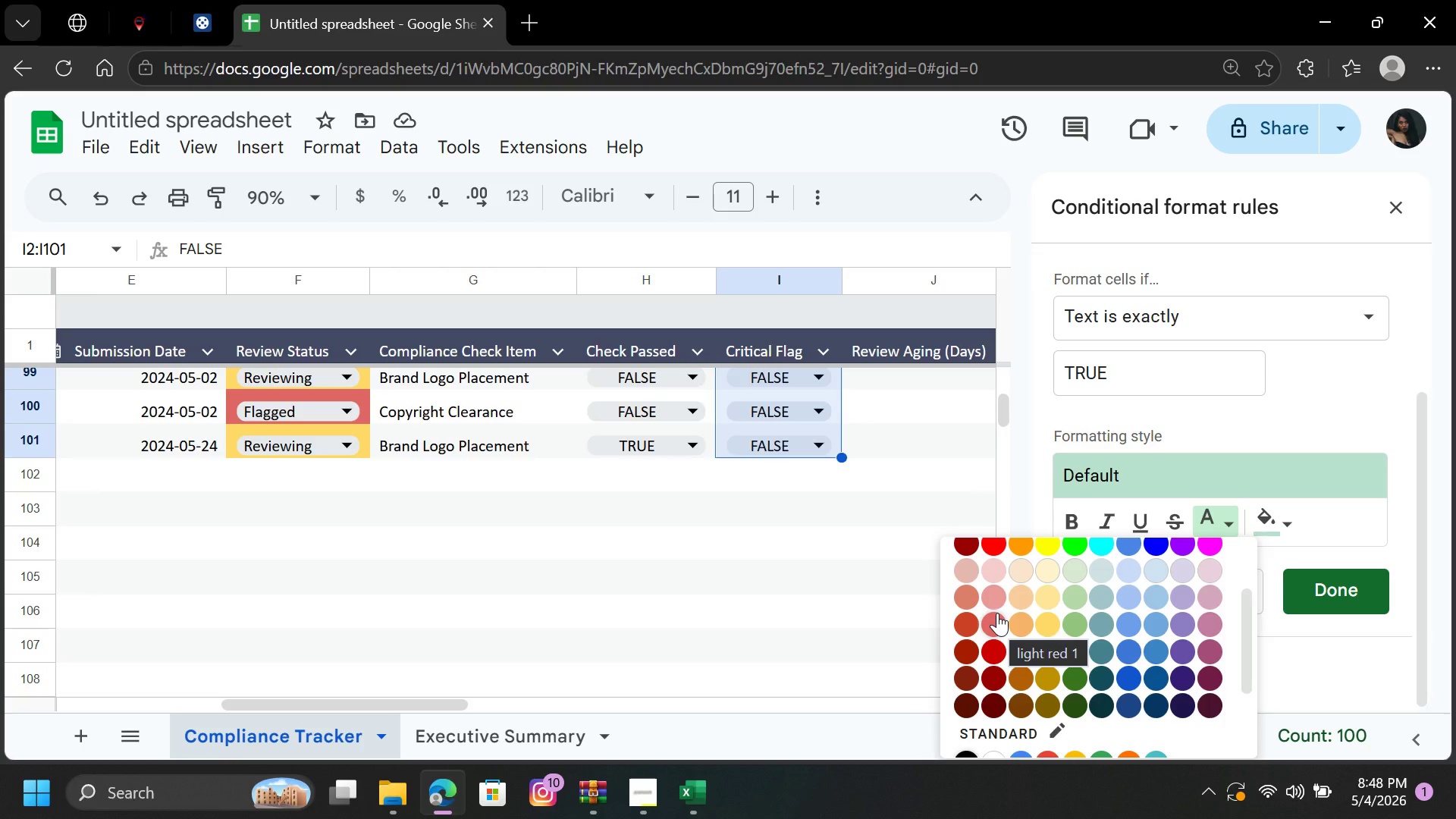 
scroll: coordinate [992, 544], scroll_direction: up, amount: 2.0
 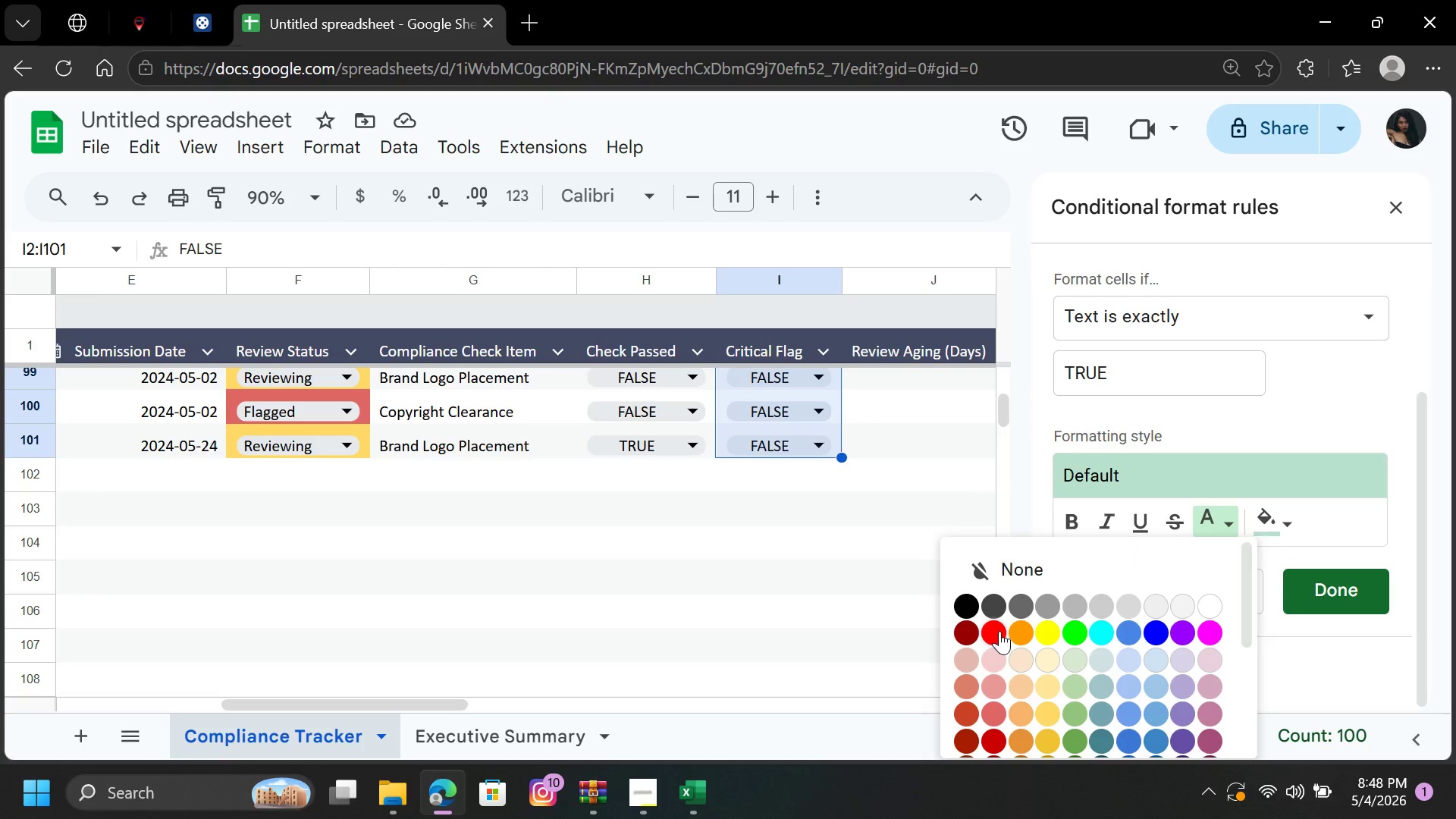 
scroll: coordinate [1001, 635], scroll_direction: down, amount: 3.0
 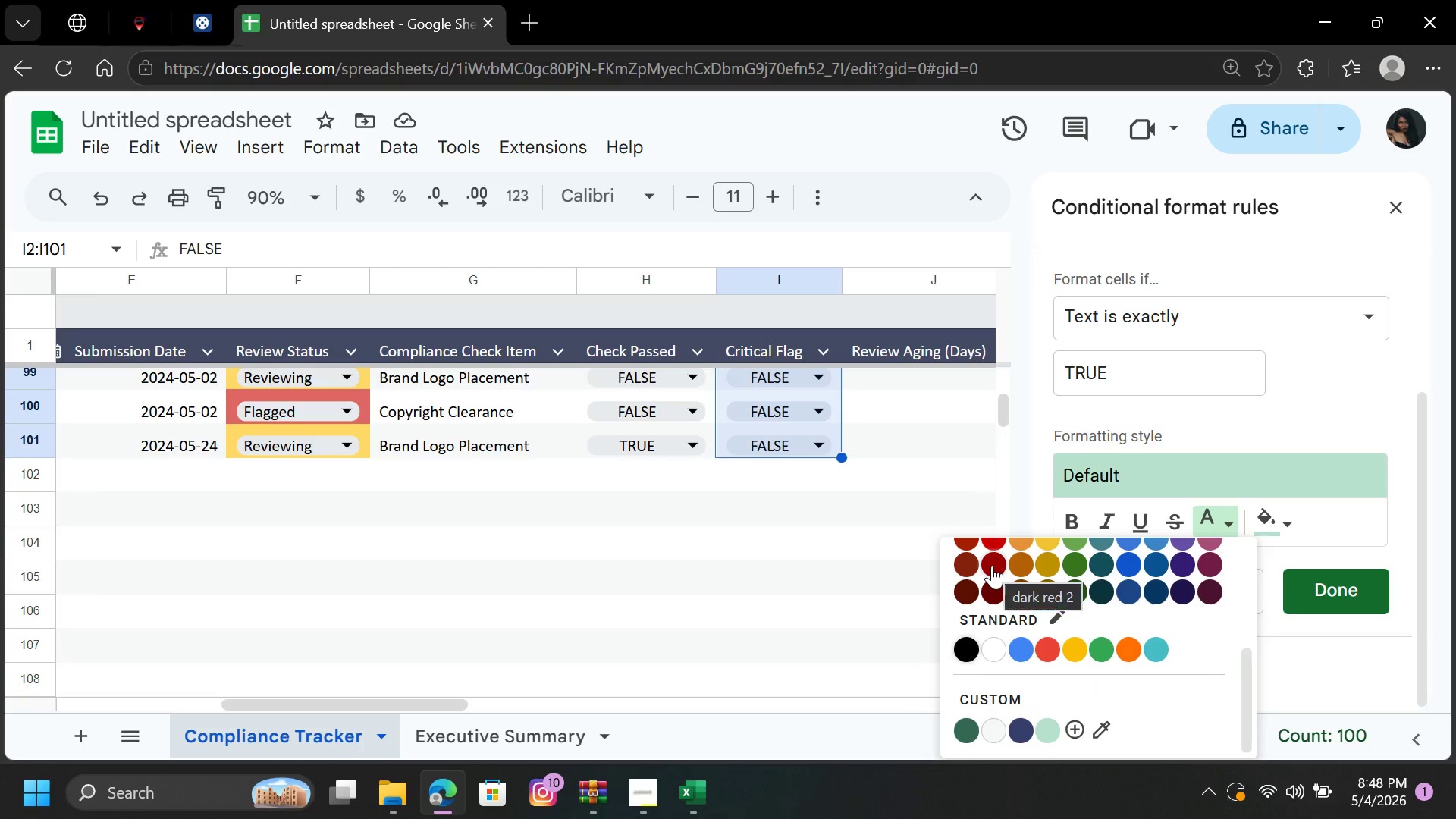 
scroll: coordinate [993, 566], scroll_direction: up, amount: 2.0
 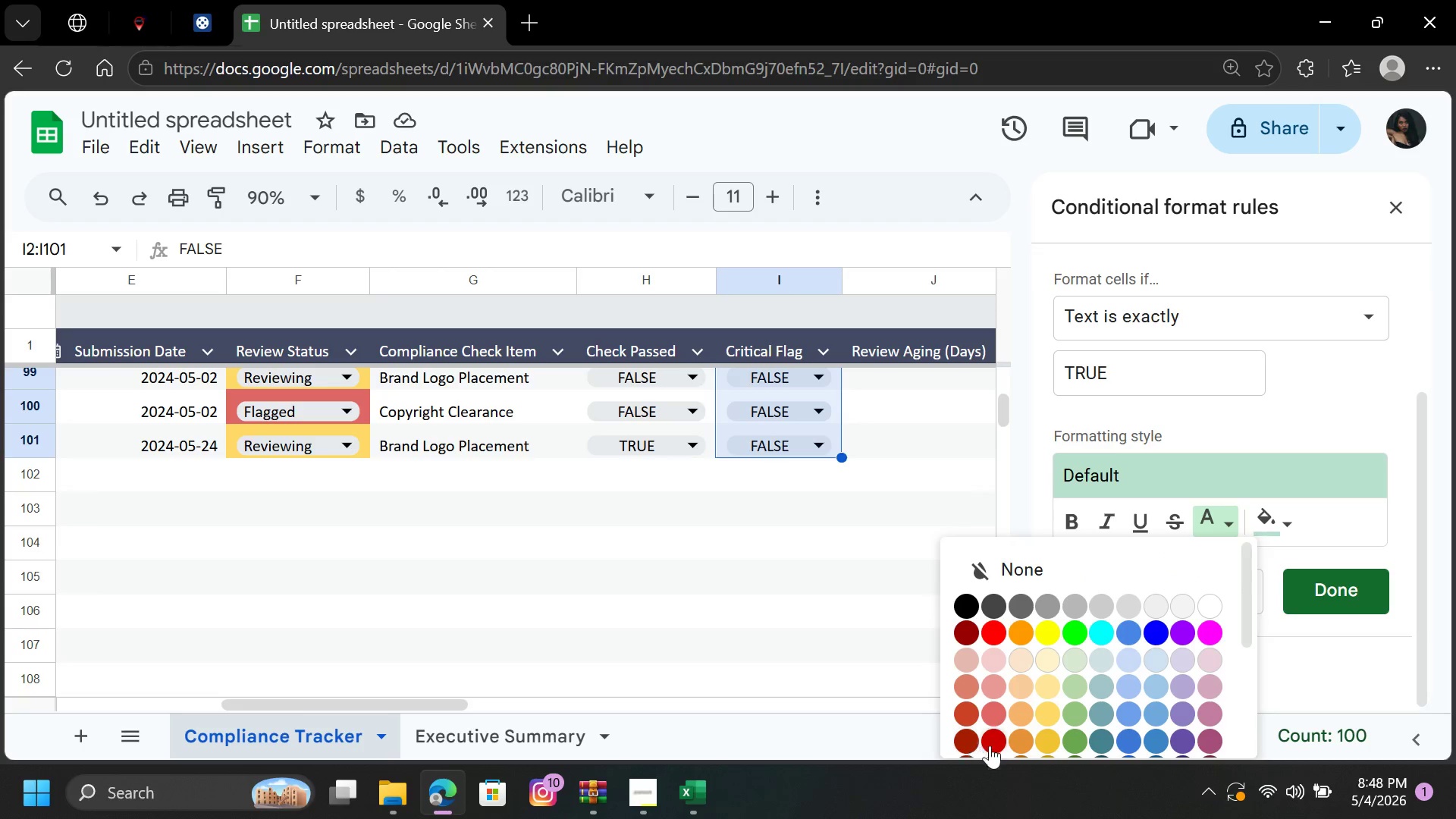 
scroll: coordinate [1012, 723], scroll_direction: down, amount: 2.0
 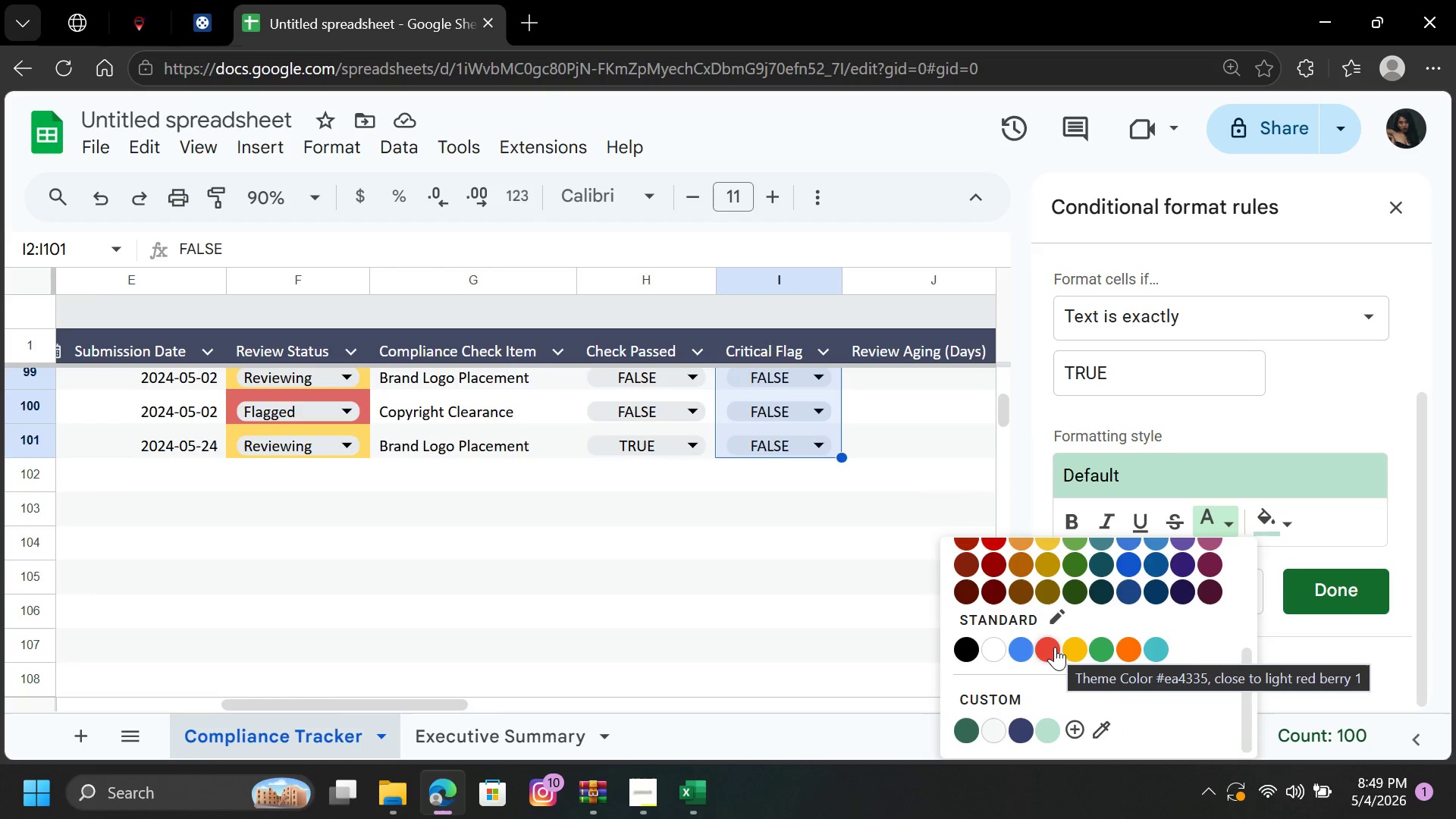 
scroll: coordinate [965, 632], scroll_direction: up, amount: 1.0
 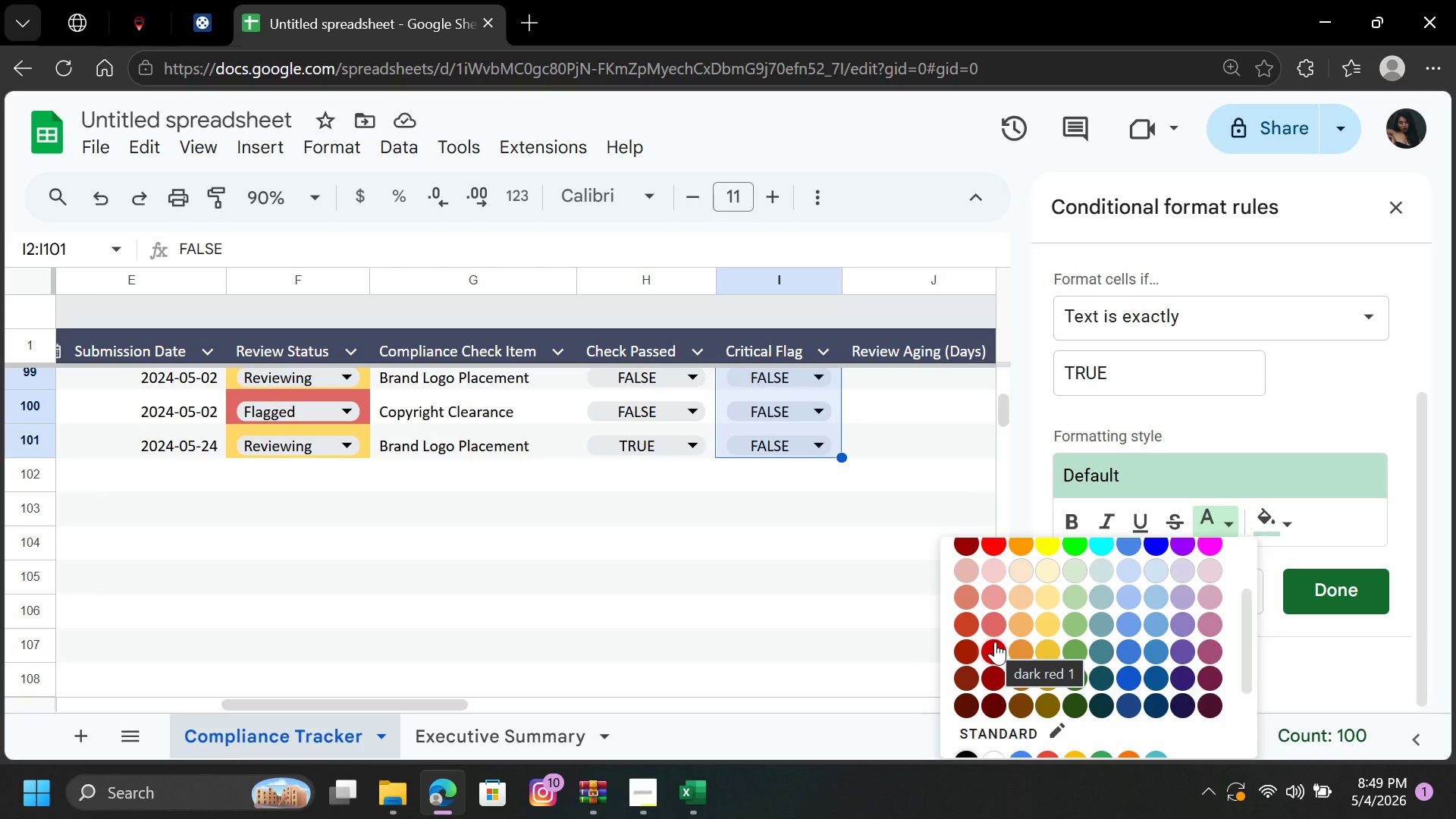 
wait(5.31)
 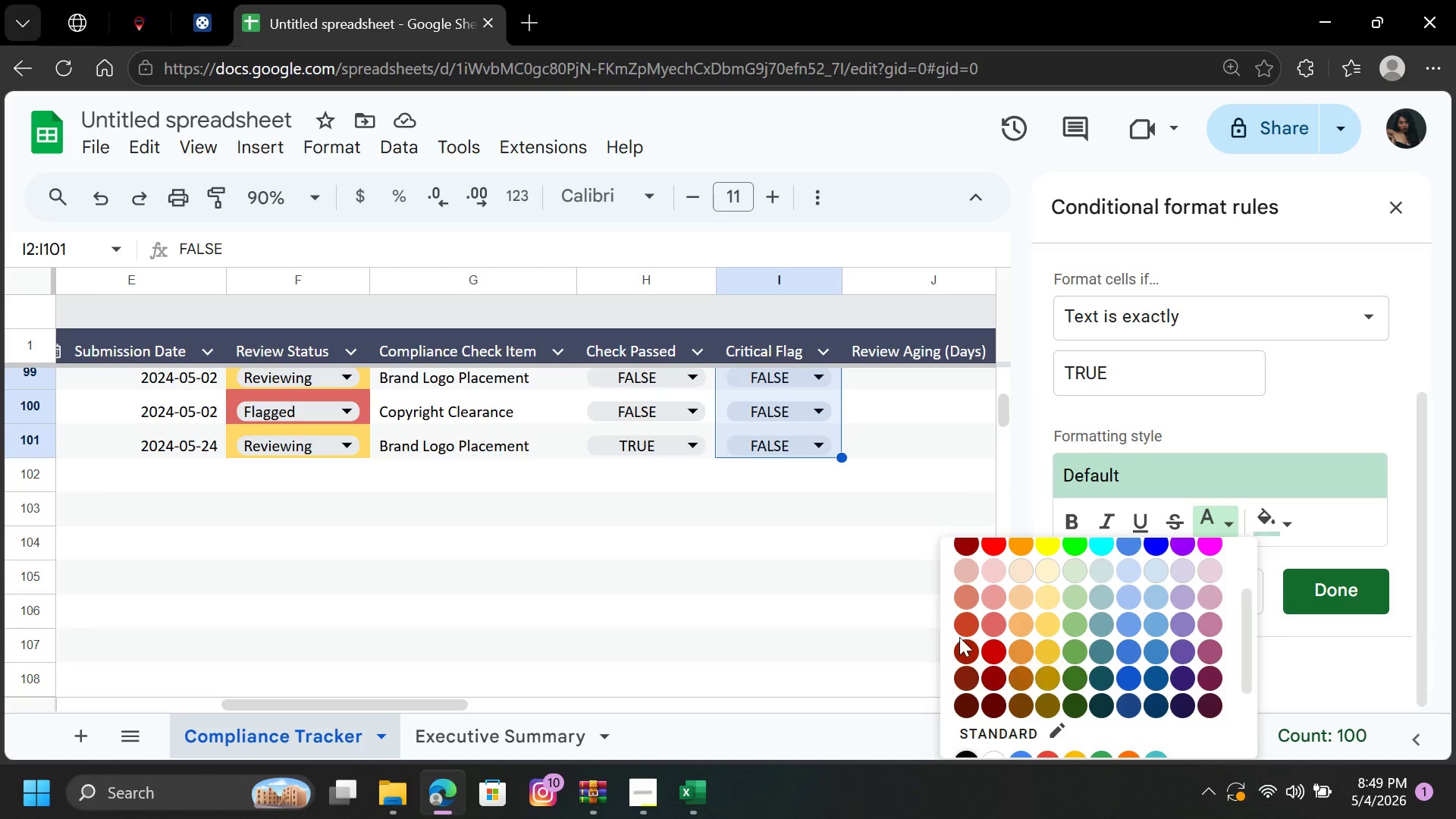 
left_click([990, 543])
 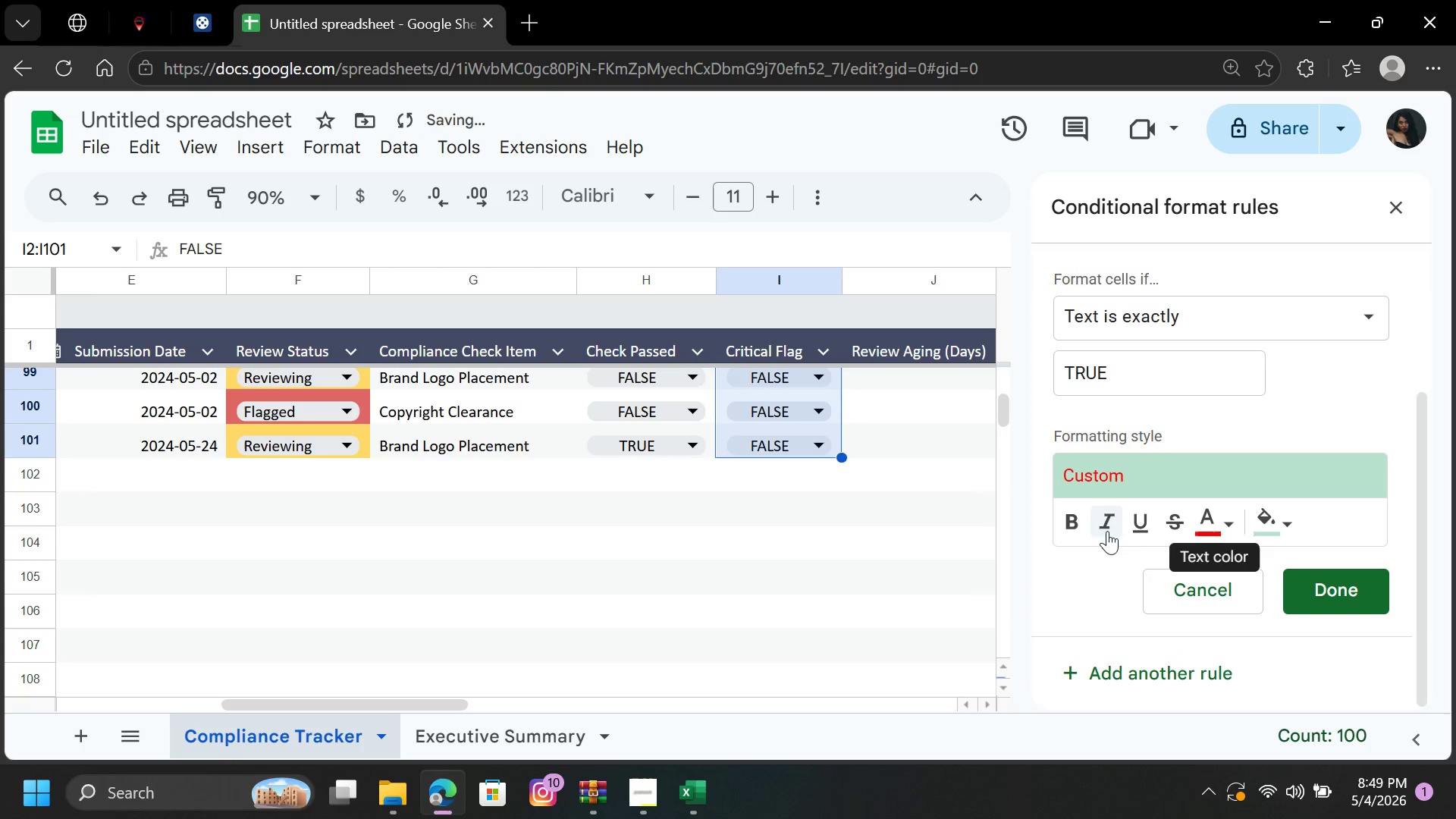 
left_click([1074, 519])
 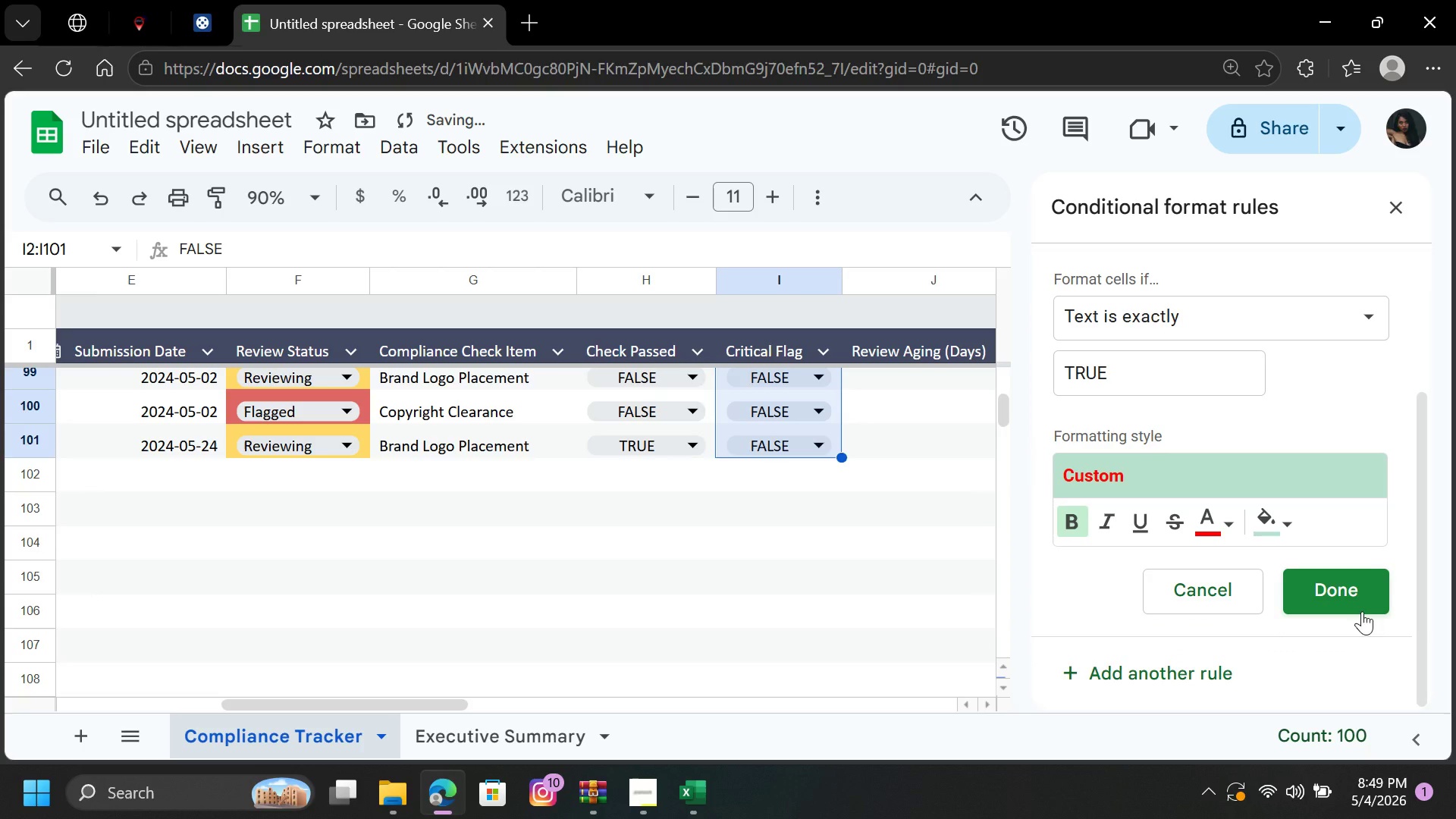 
left_click([1368, 598])
 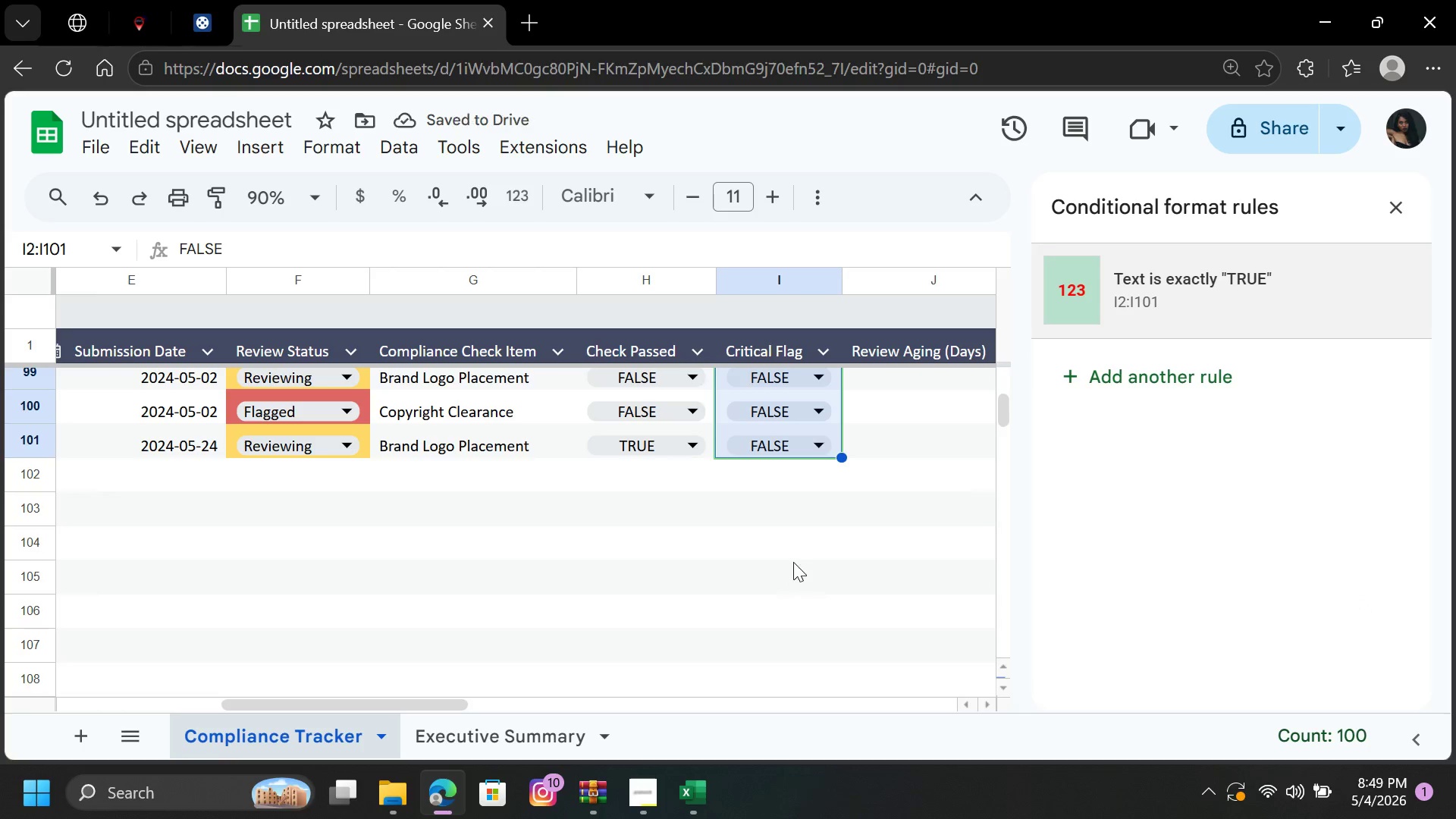 
scroll: coordinate [844, 522], scroll_direction: up, amount: 39.0
 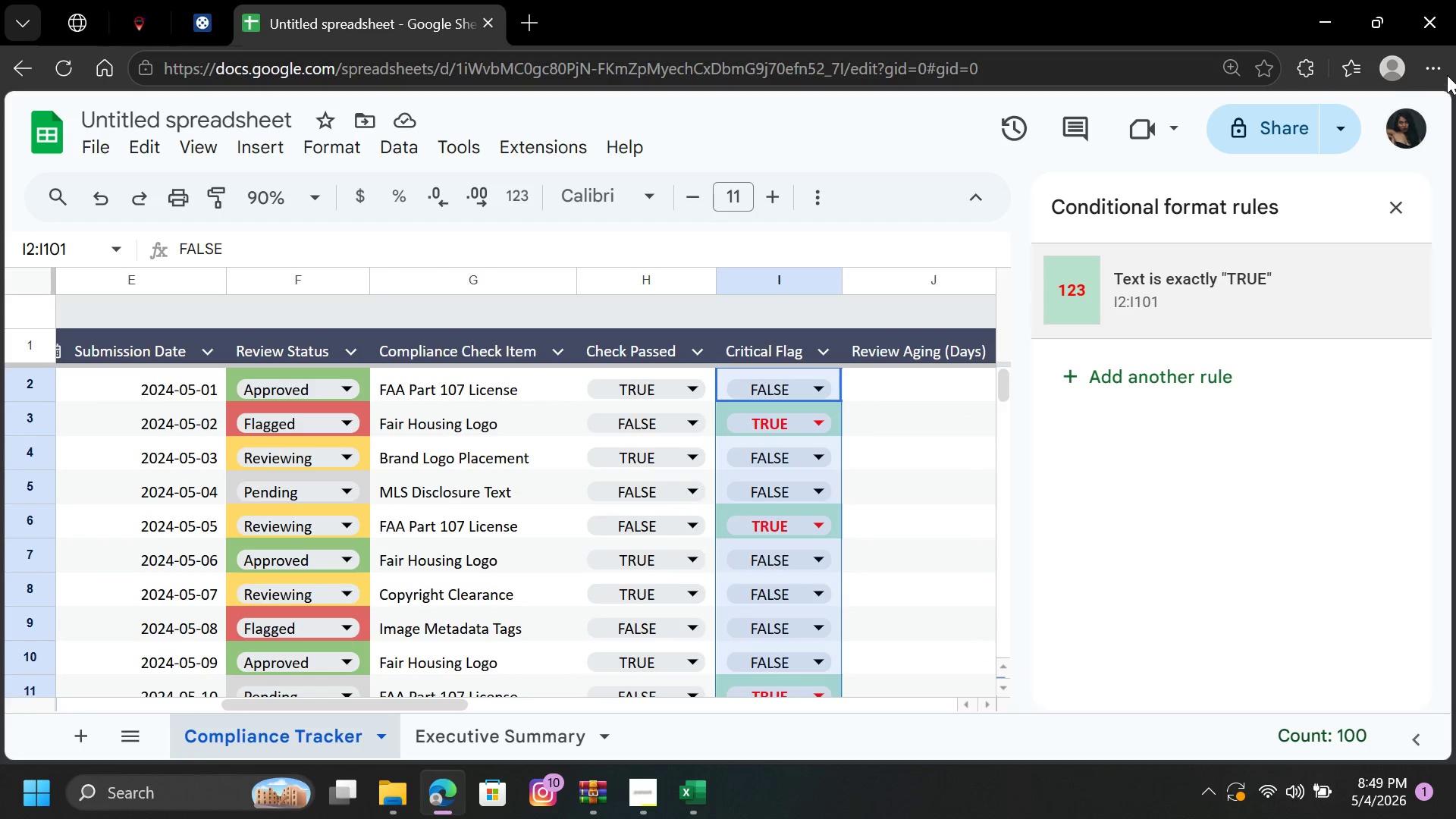 
left_click([1402, 204])
 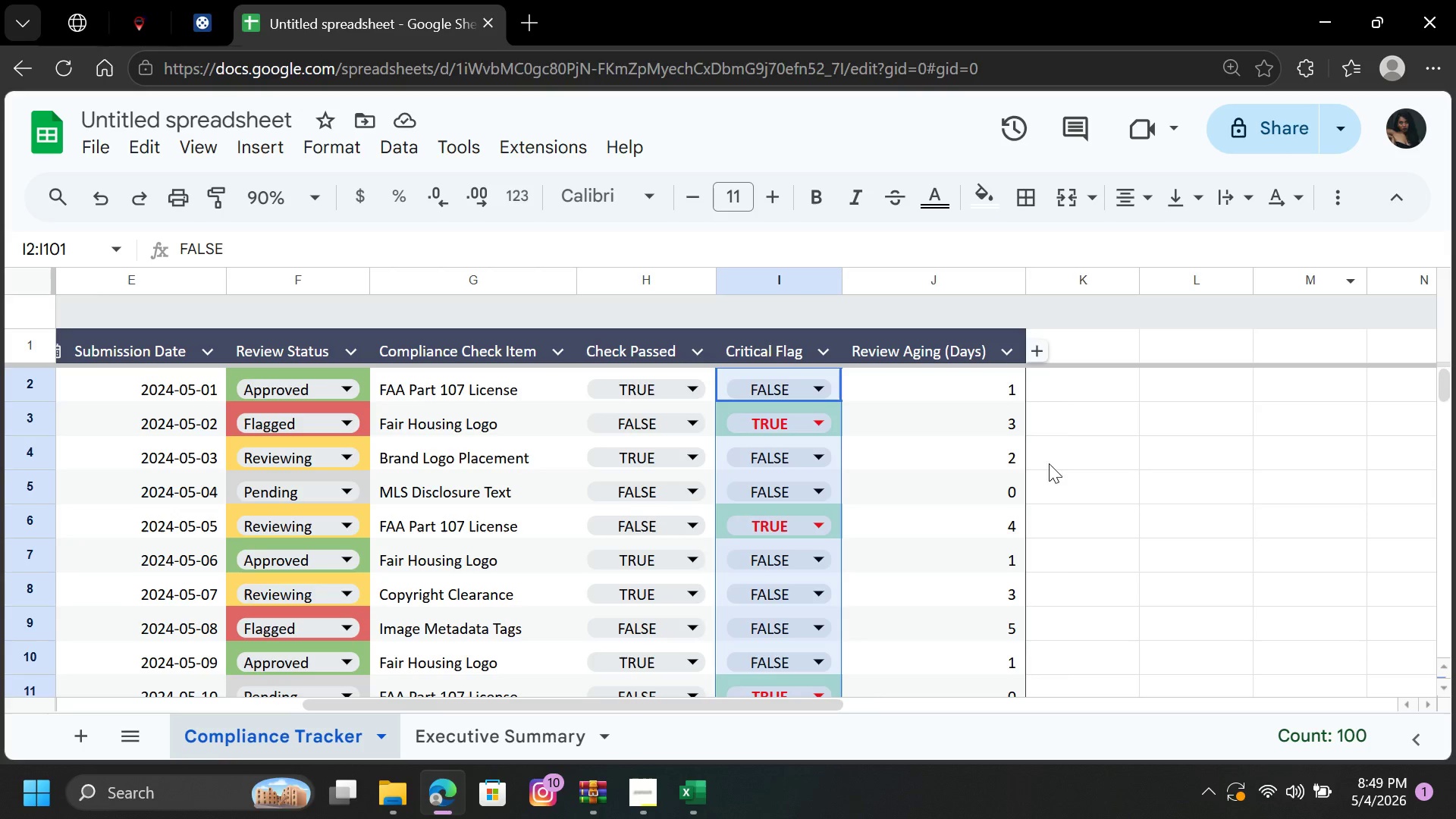 
left_click([1163, 456])
 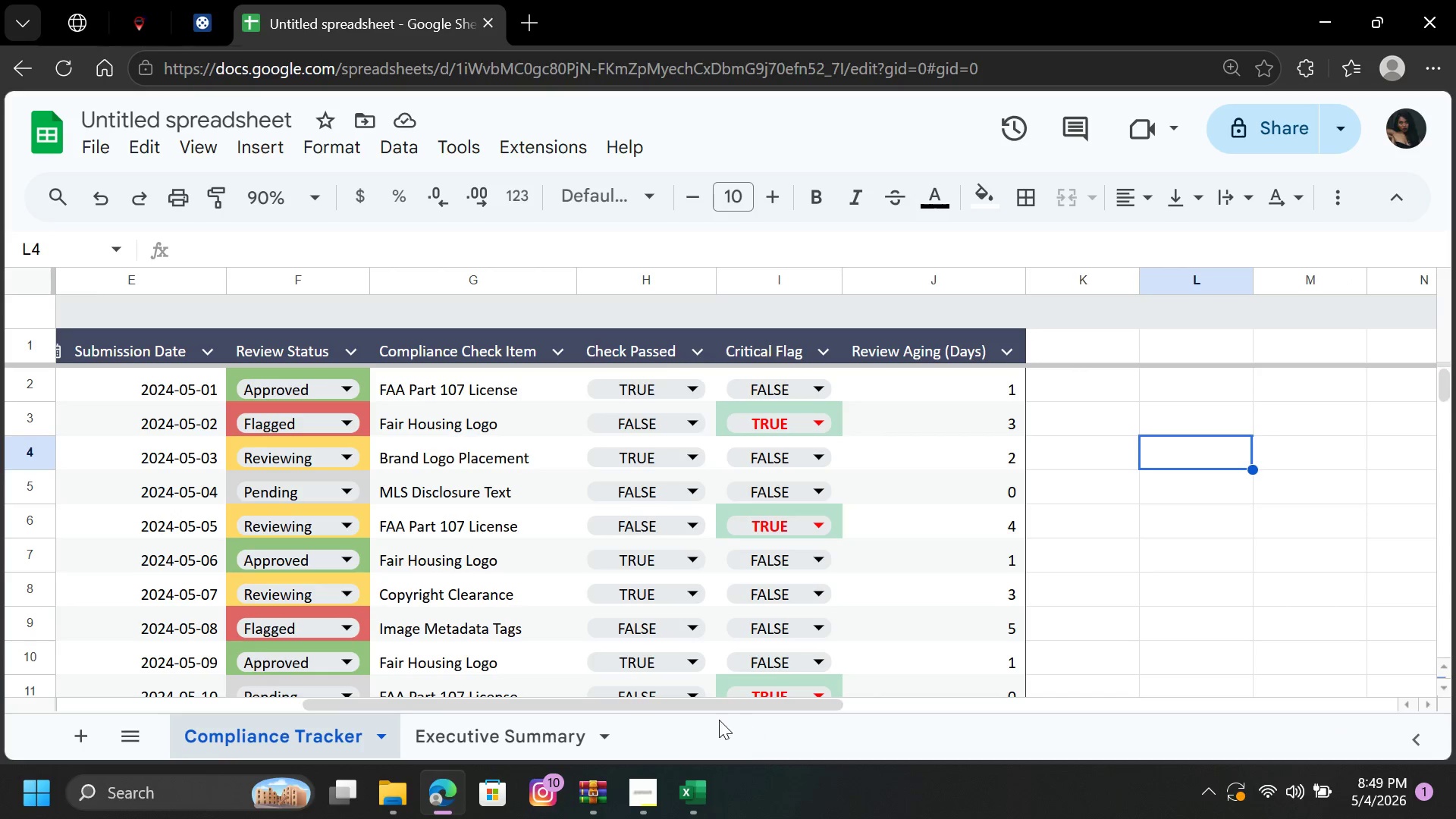 
left_click_drag(start_coordinate=[730, 703], to_coordinate=[242, 704])
 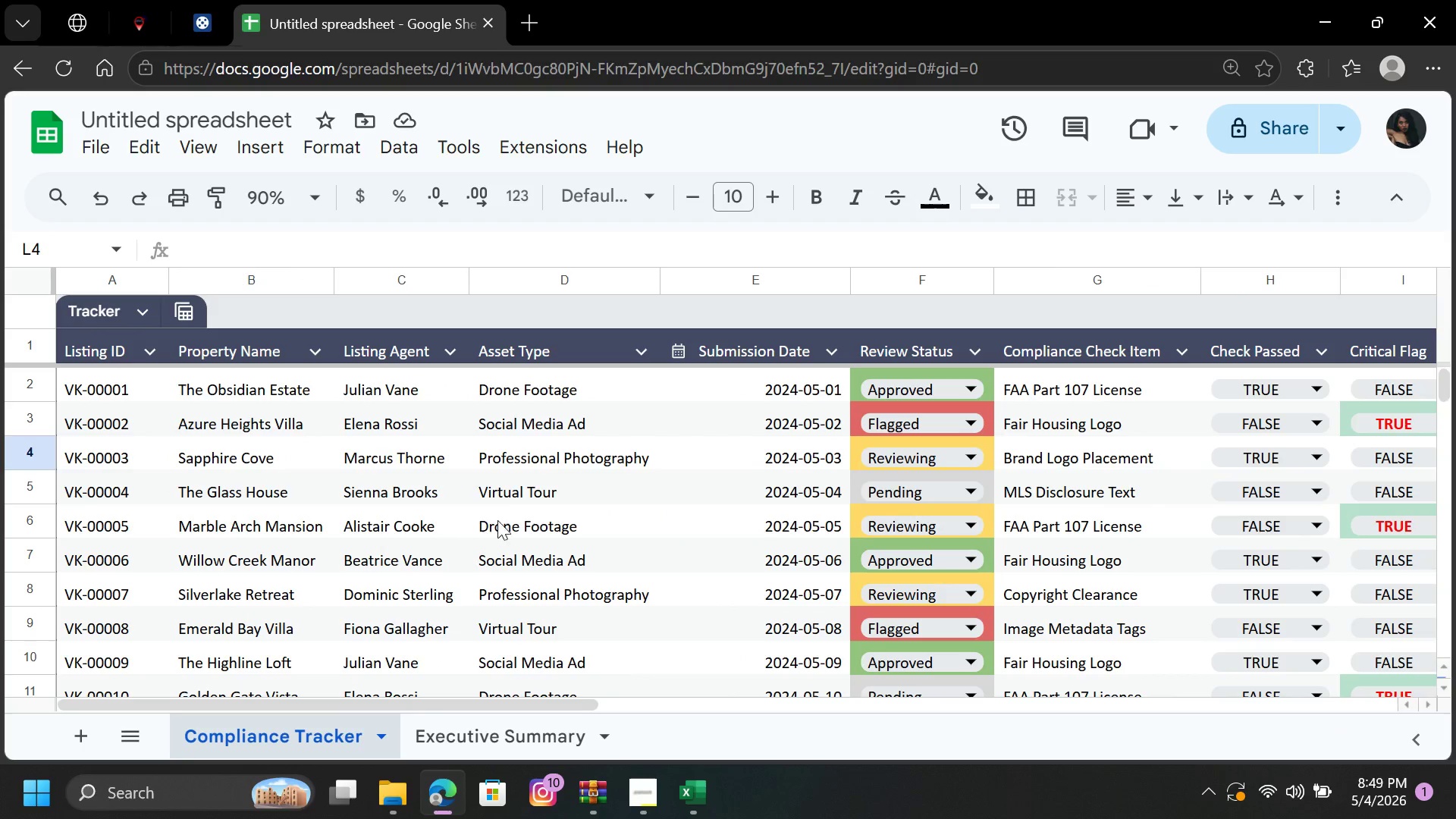 
left_click_drag(start_coordinate=[551, 380], to_coordinate=[537, 642])
 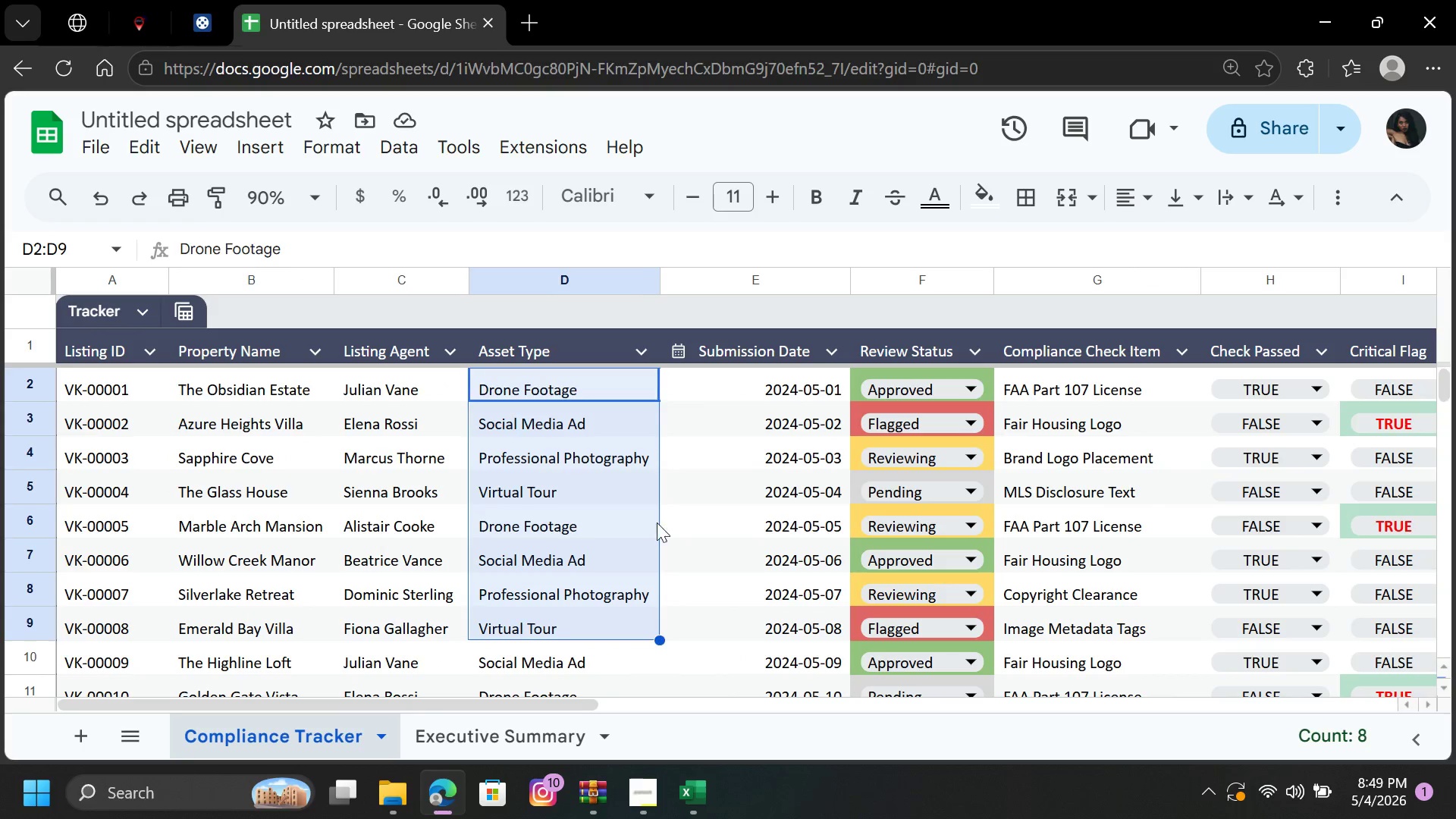 
left_click([667, 514])
 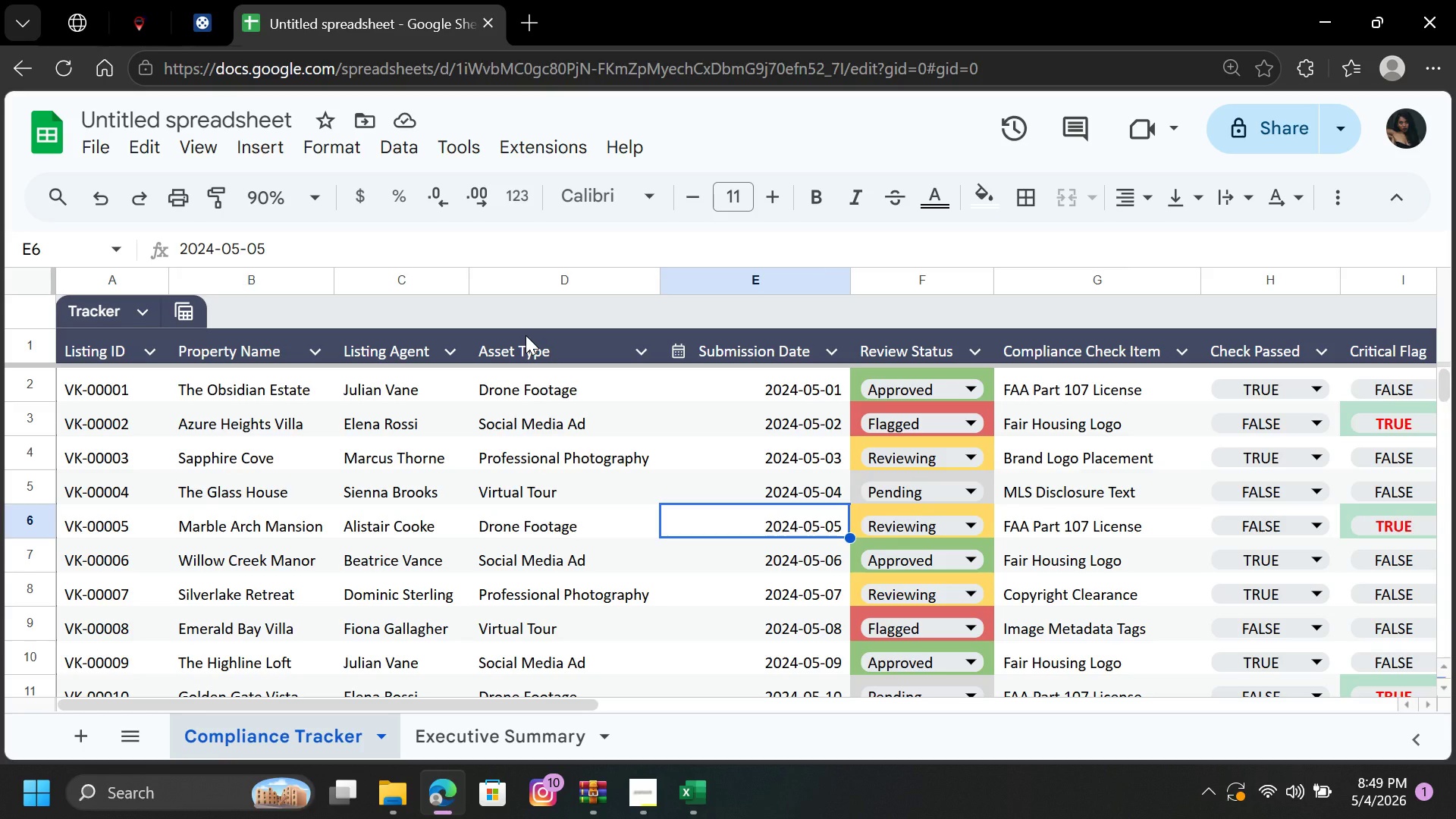 
wait(10.67)
 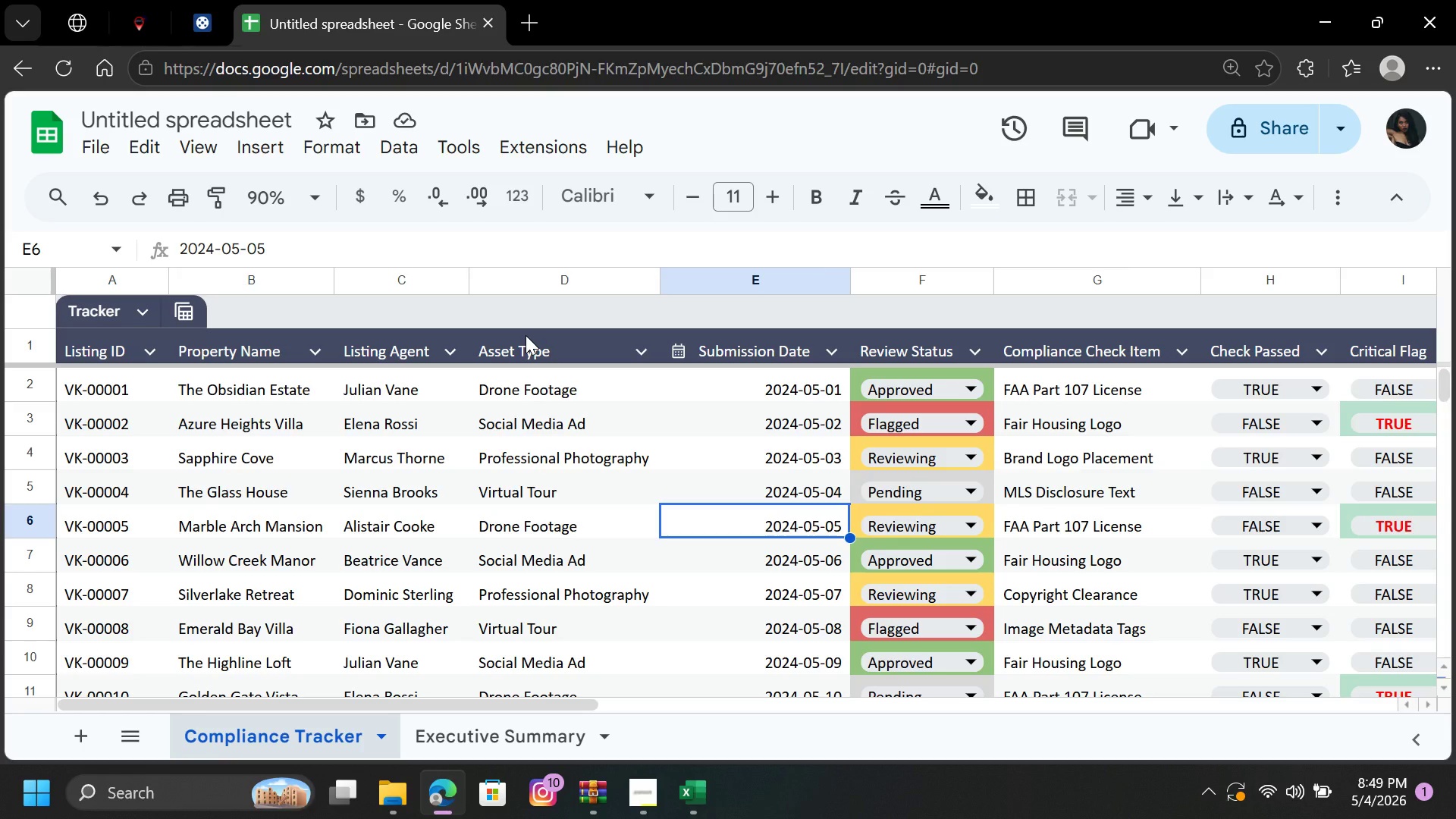 
left_click_drag(start_coordinate=[575, 381], to_coordinate=[626, 775])